 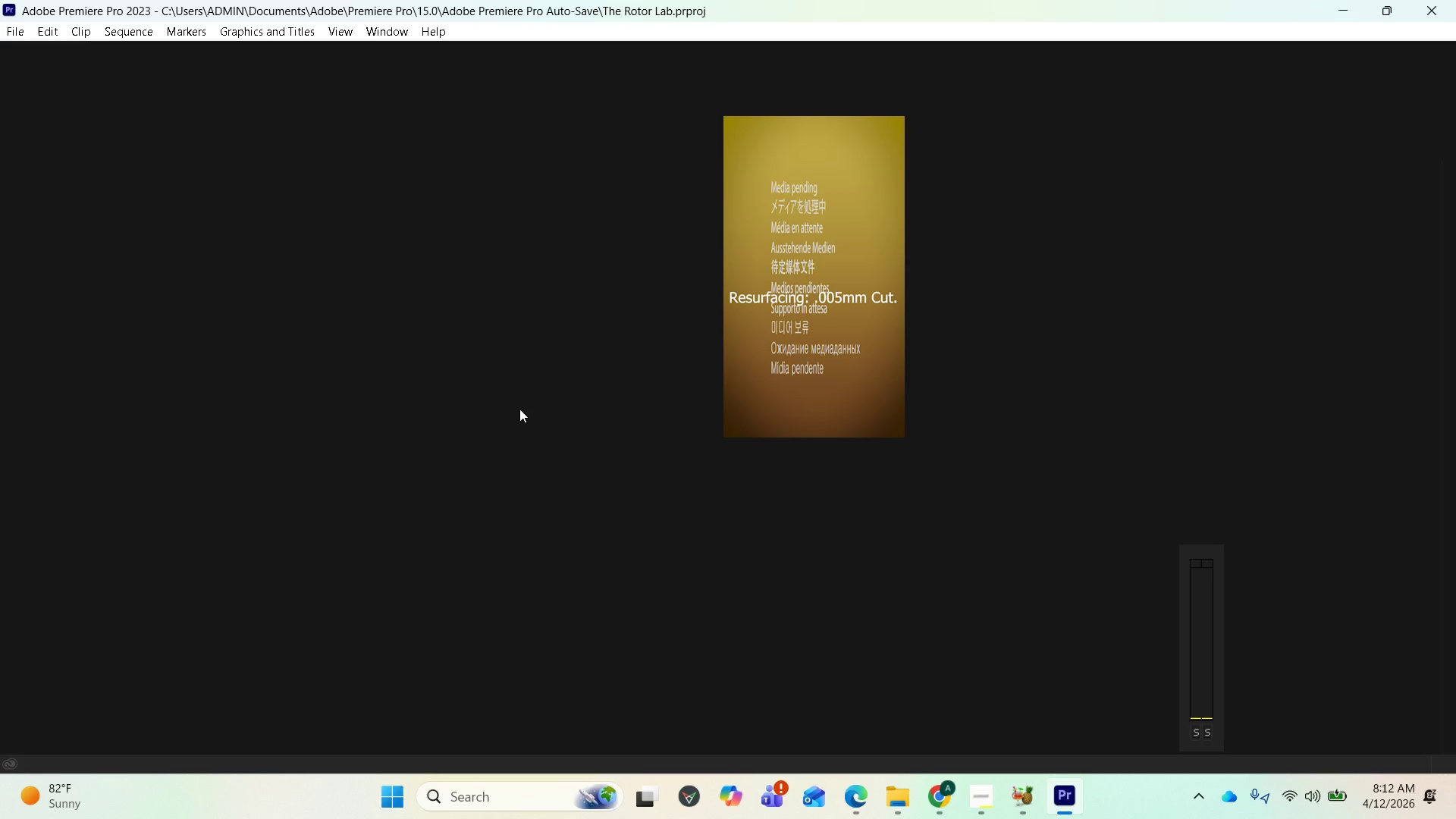 
scroll: coordinate [848, 617], scroll_direction: up, amount: 7.0
 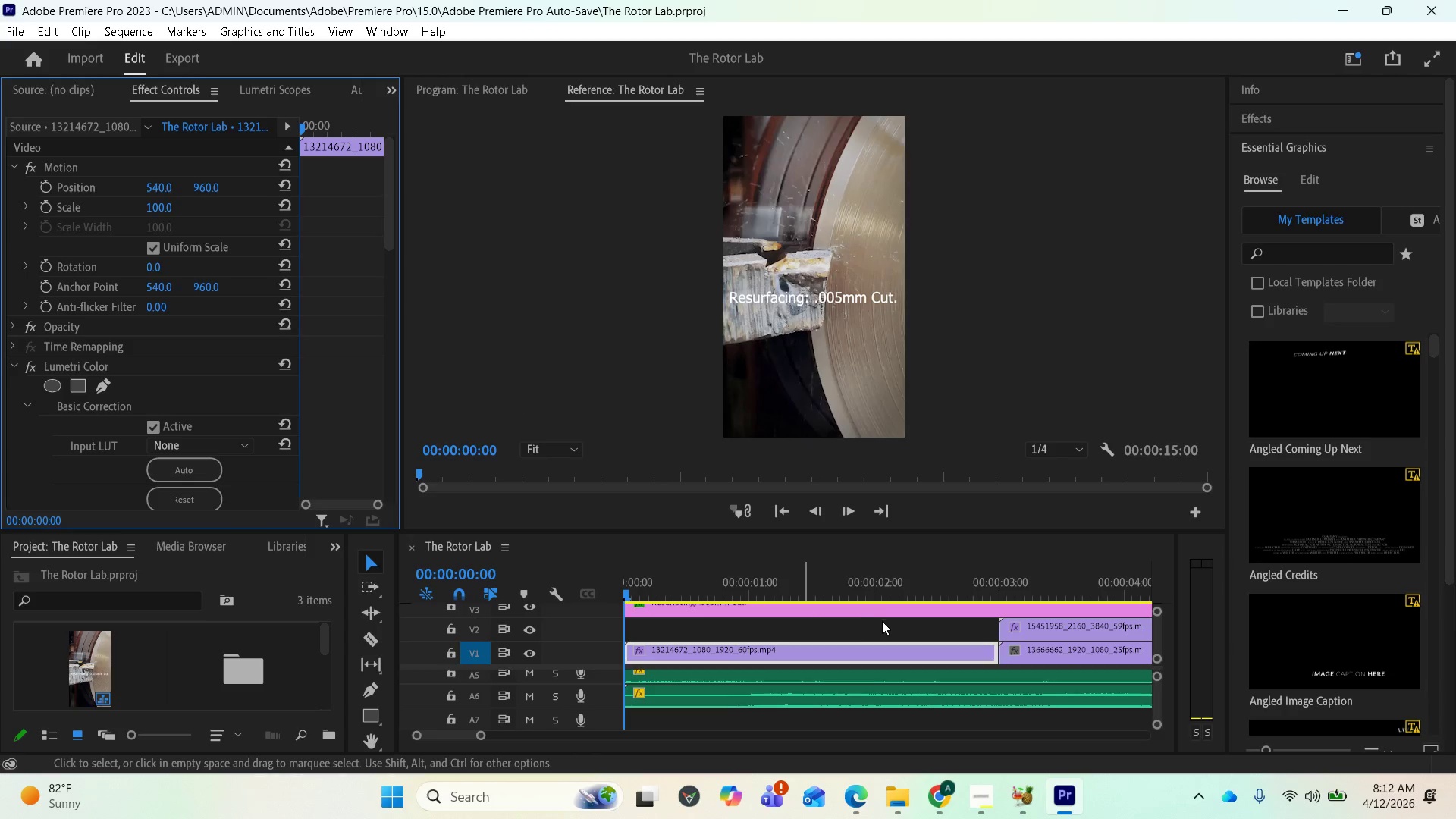 
scroll: coordinate [896, 624], scroll_direction: down, amount: 8.0
 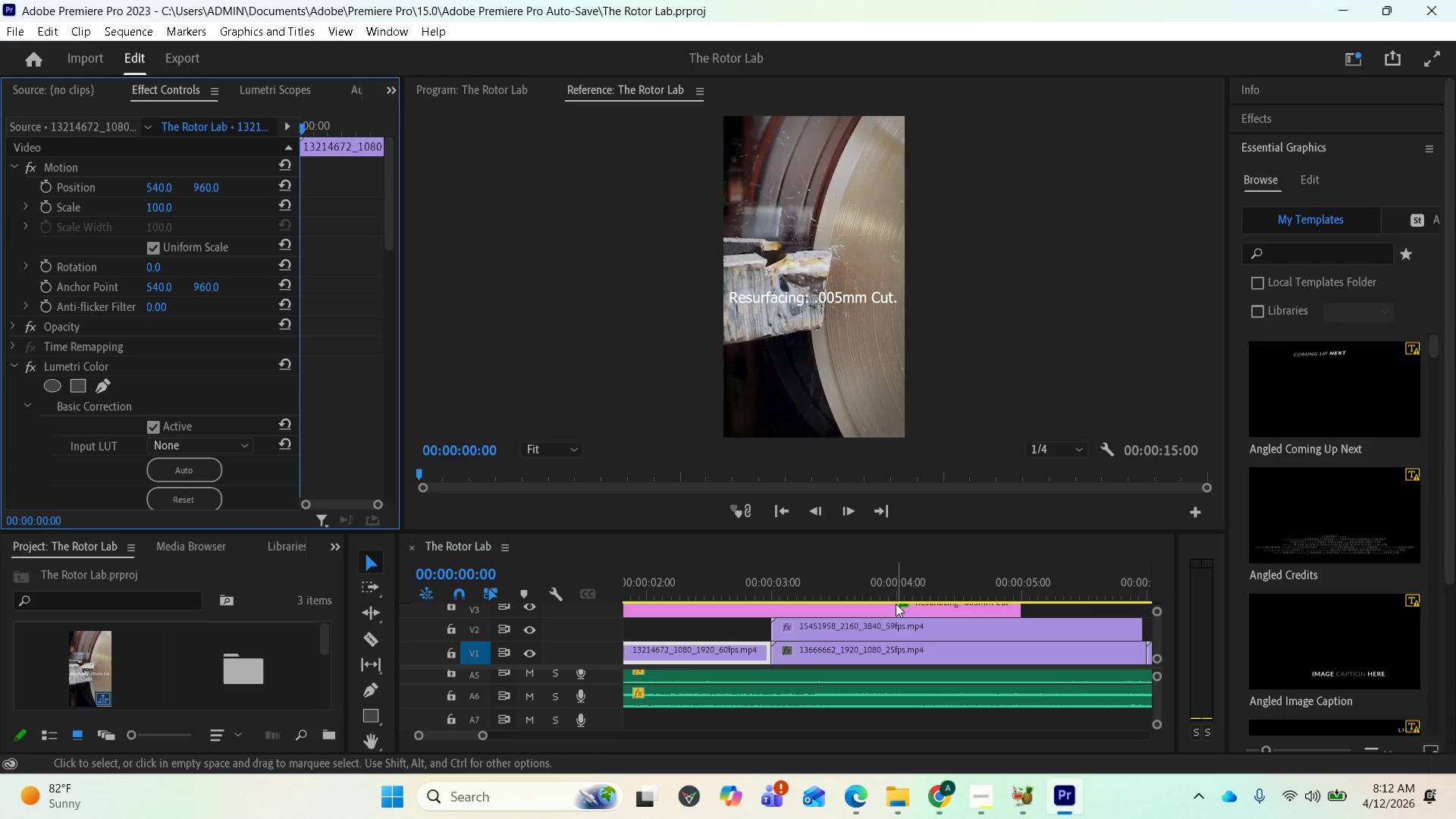 
scroll: coordinate [874, 611], scroll_direction: up, amount: 1.0
 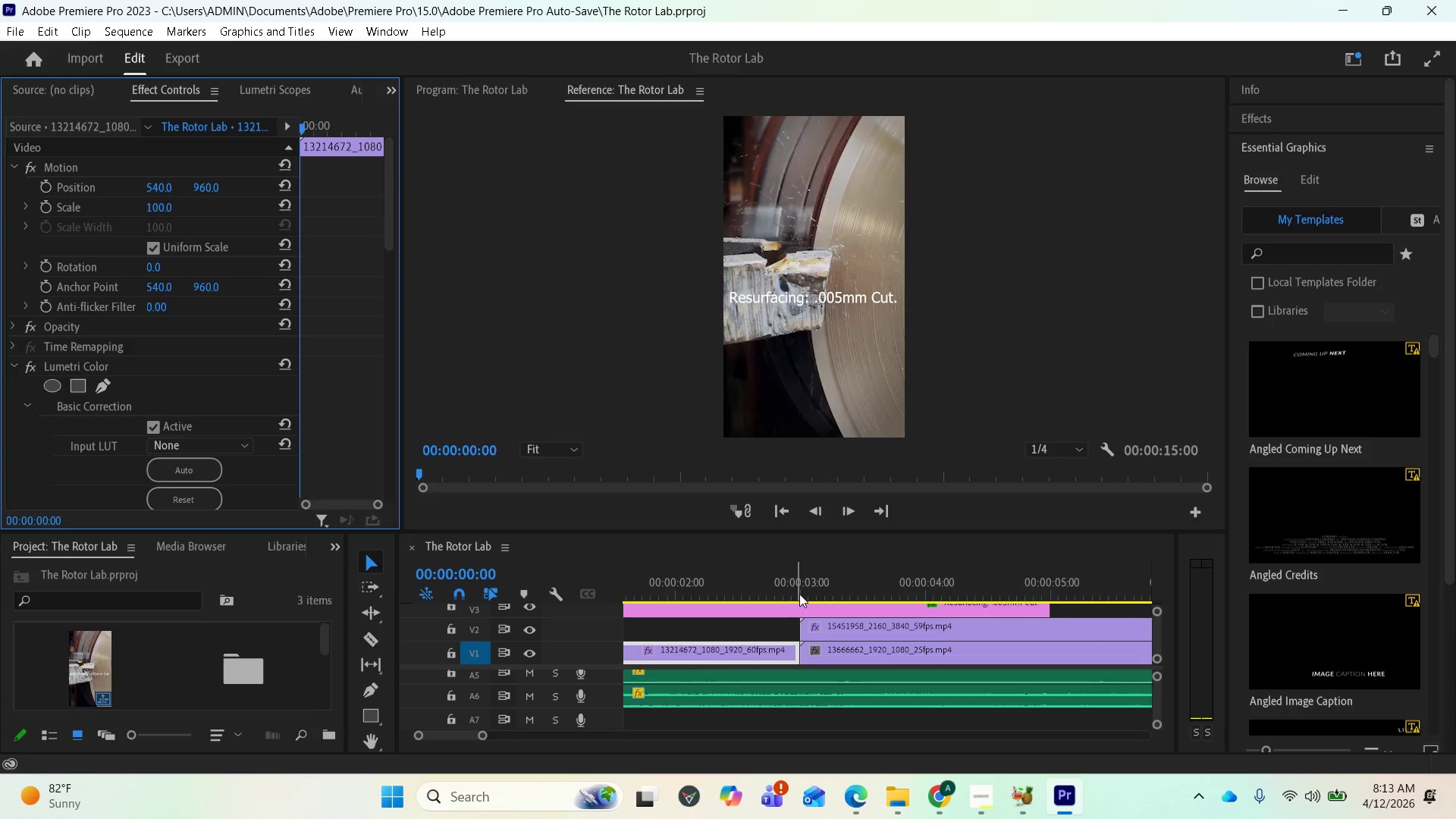 
left_click([799, 594])
 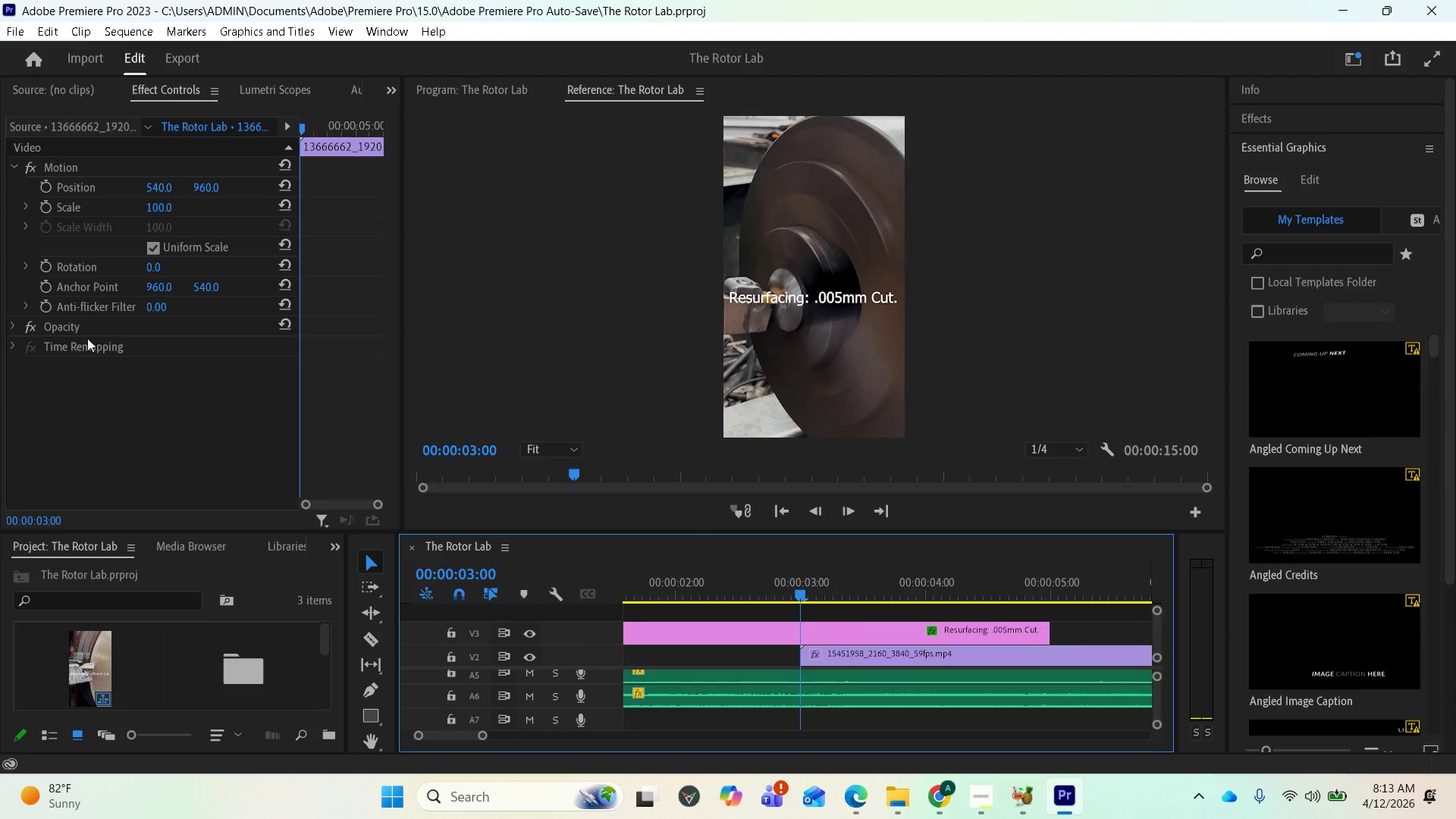 
wait(11.17)
 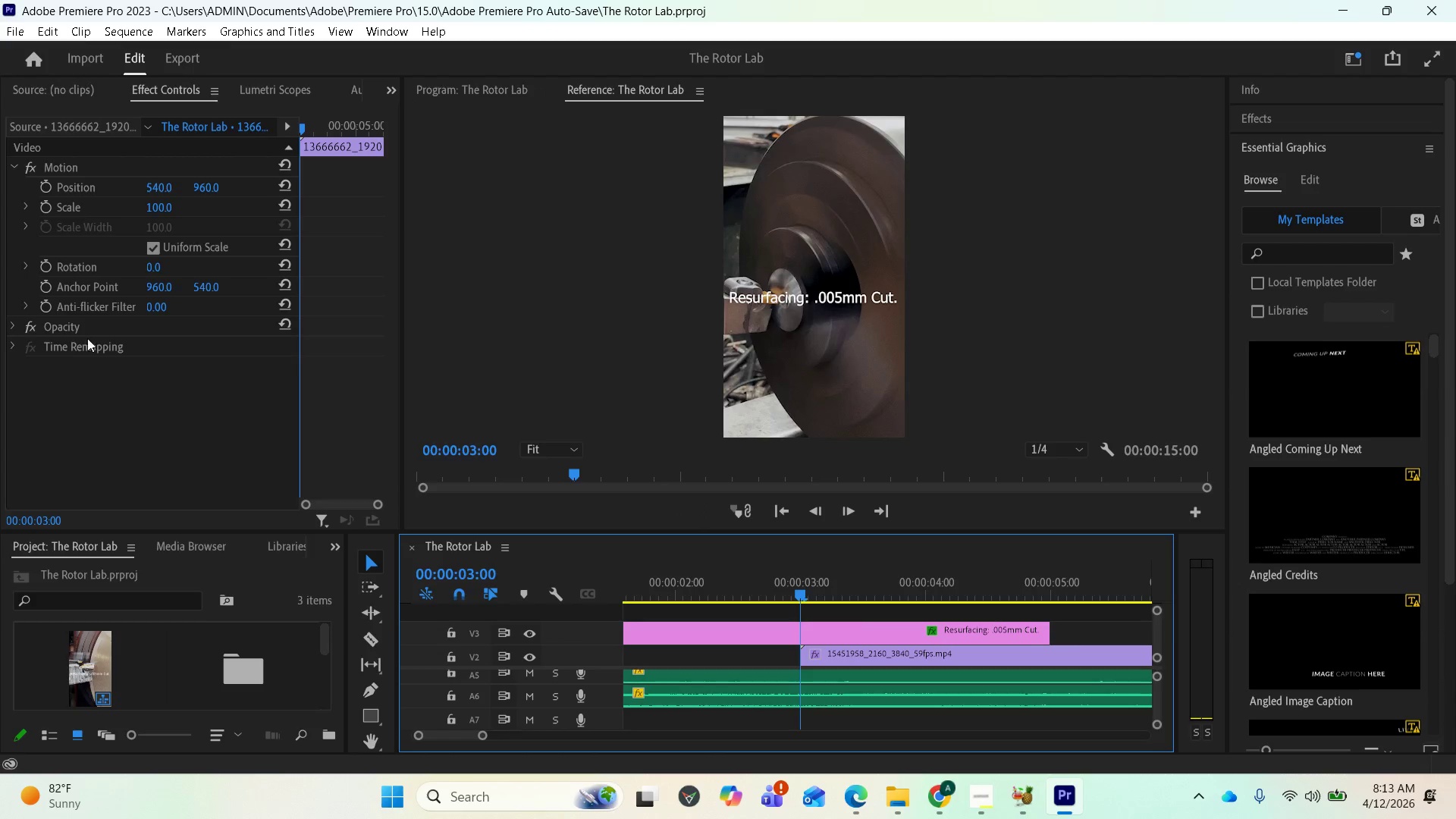 
left_click([369, 639])
 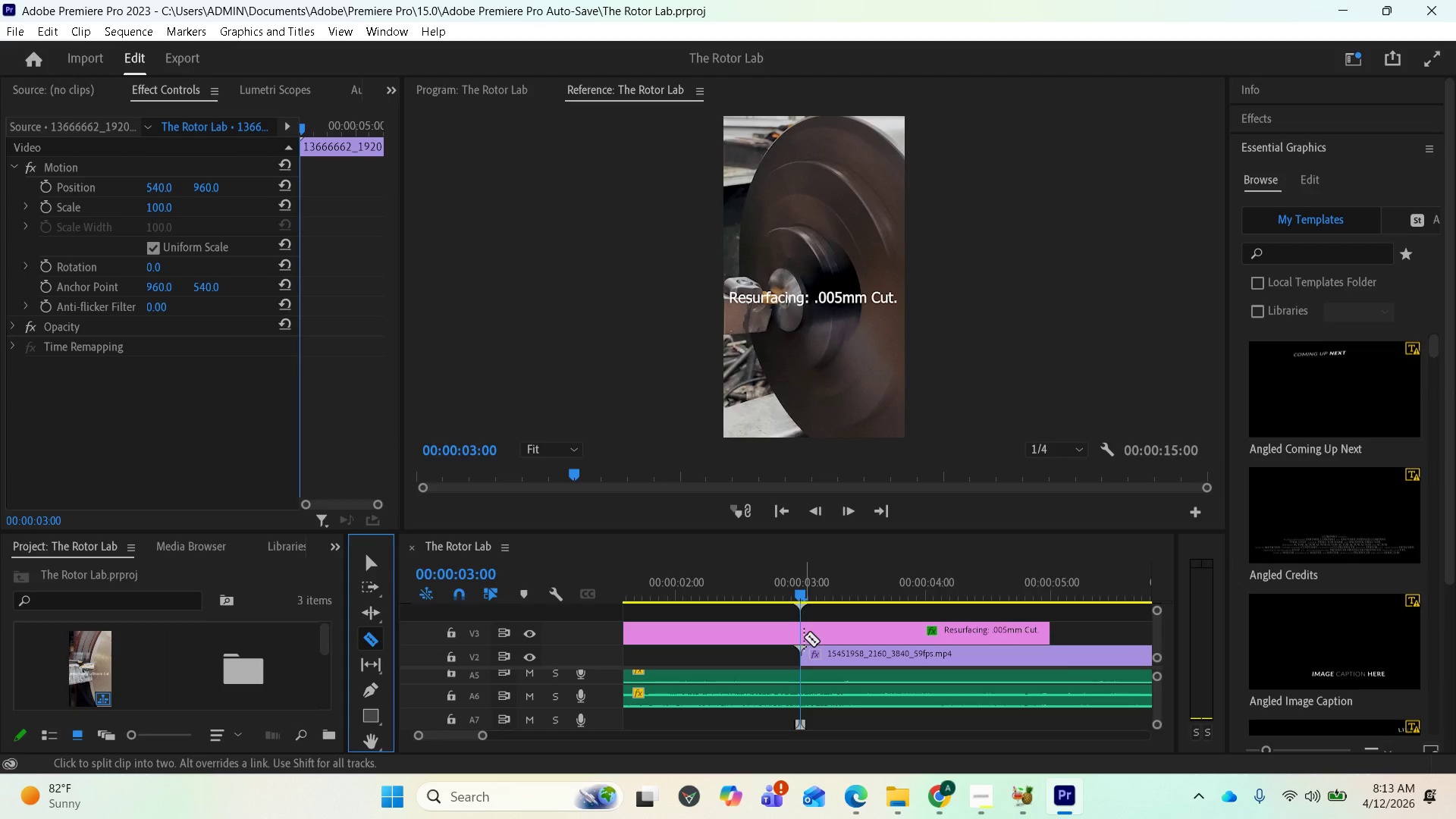 
left_click([802, 632])
 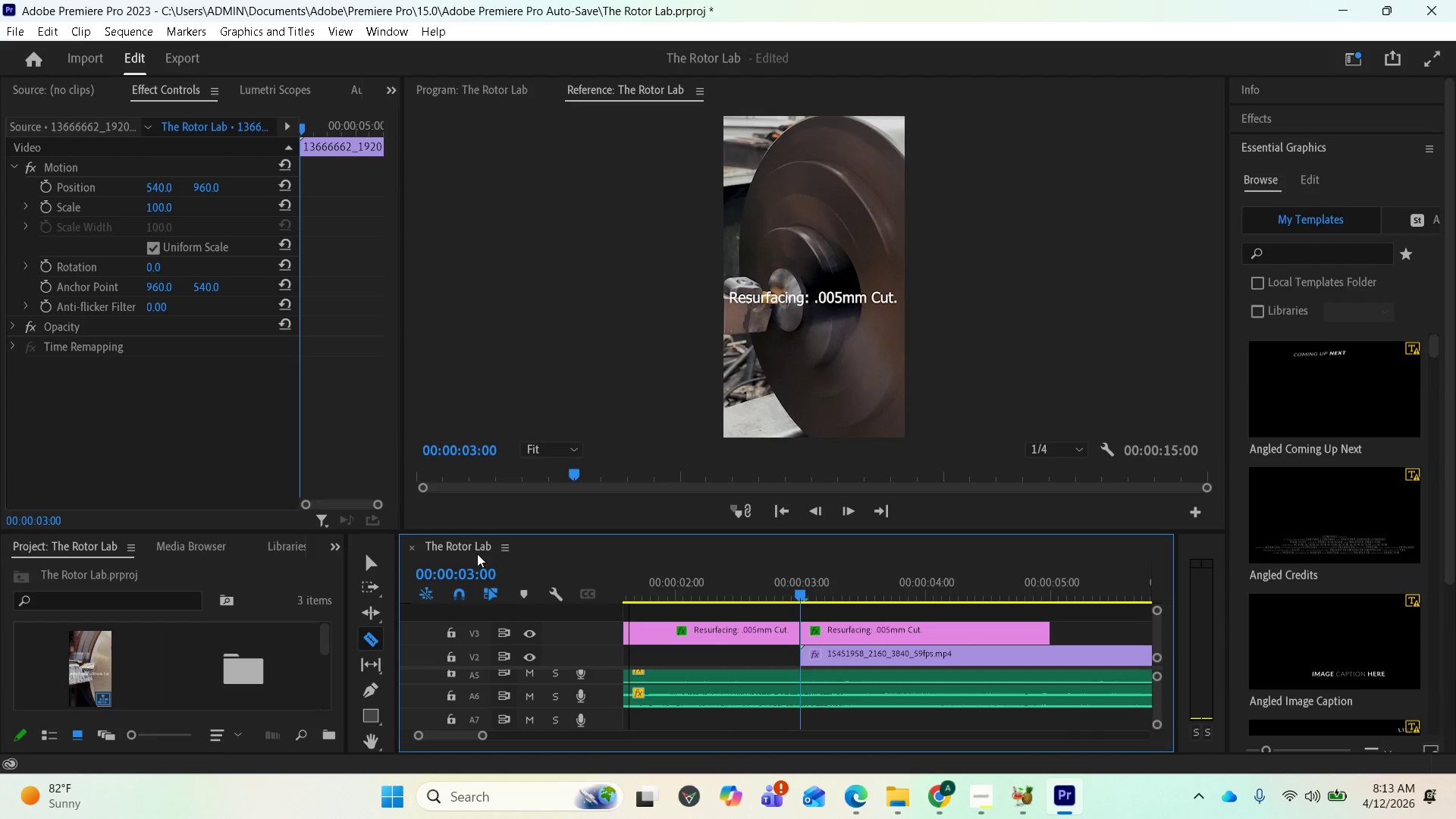 
wait(6.91)
 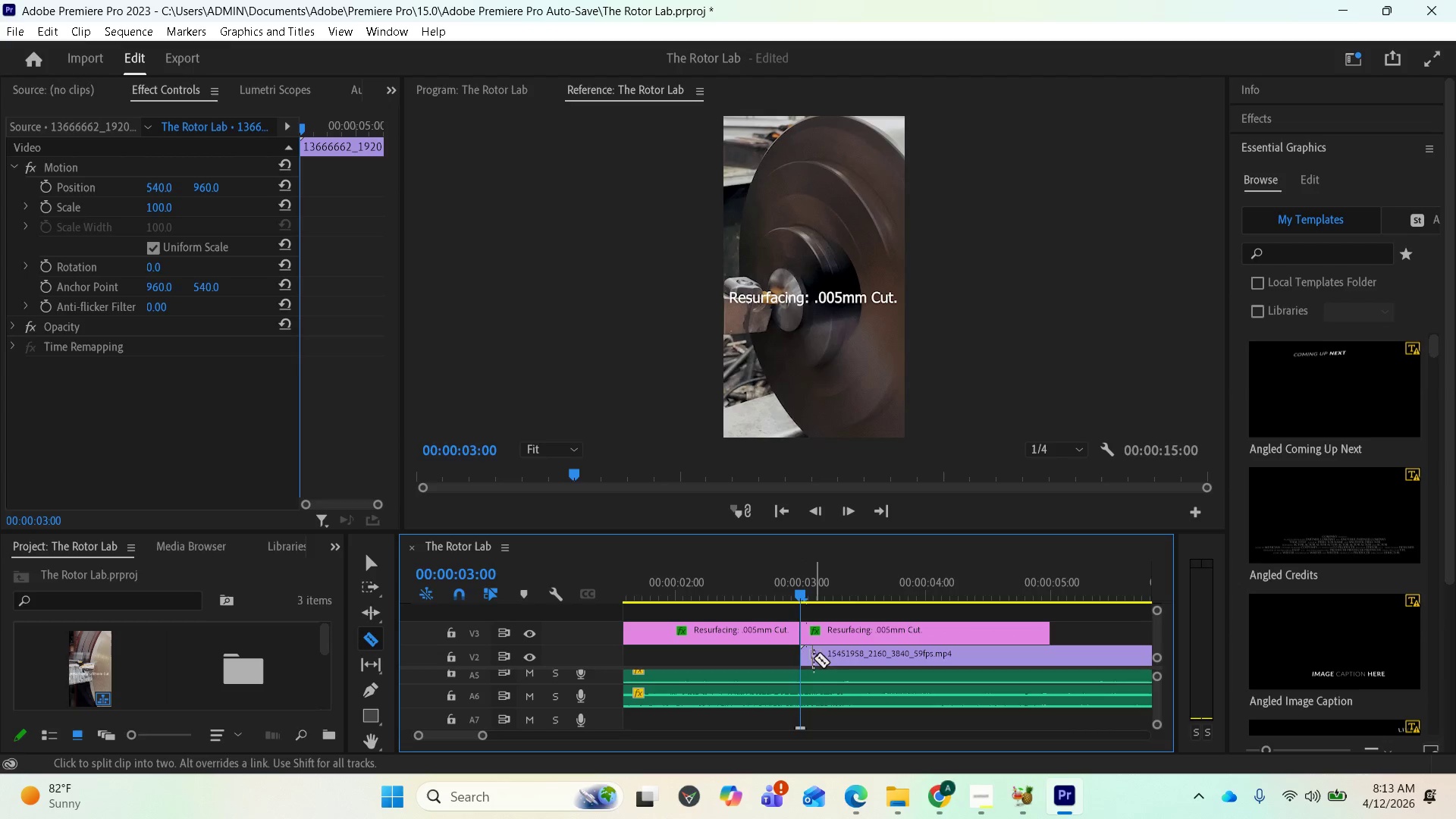 
left_click([378, 561])
 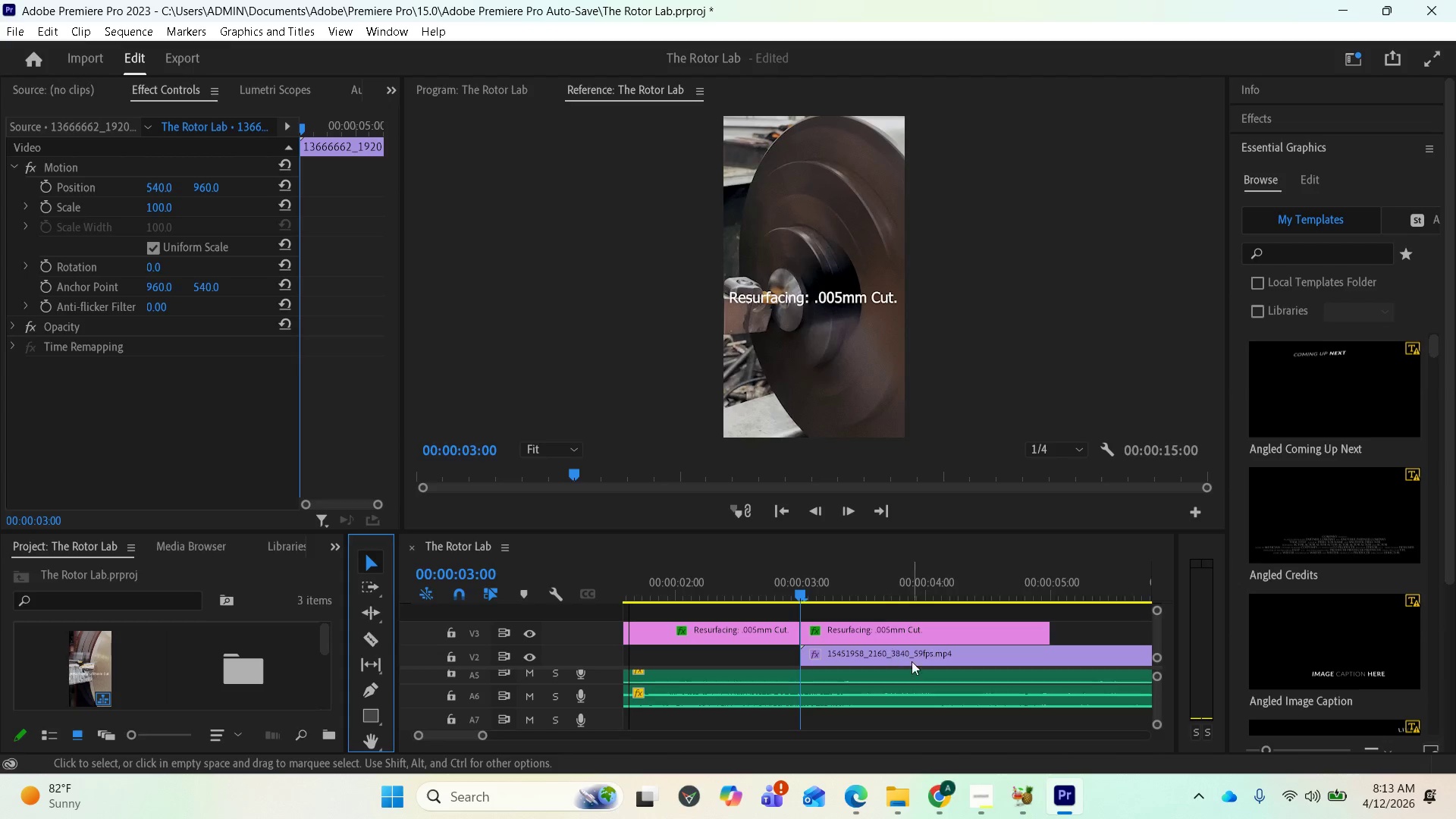 
wait(6.83)
 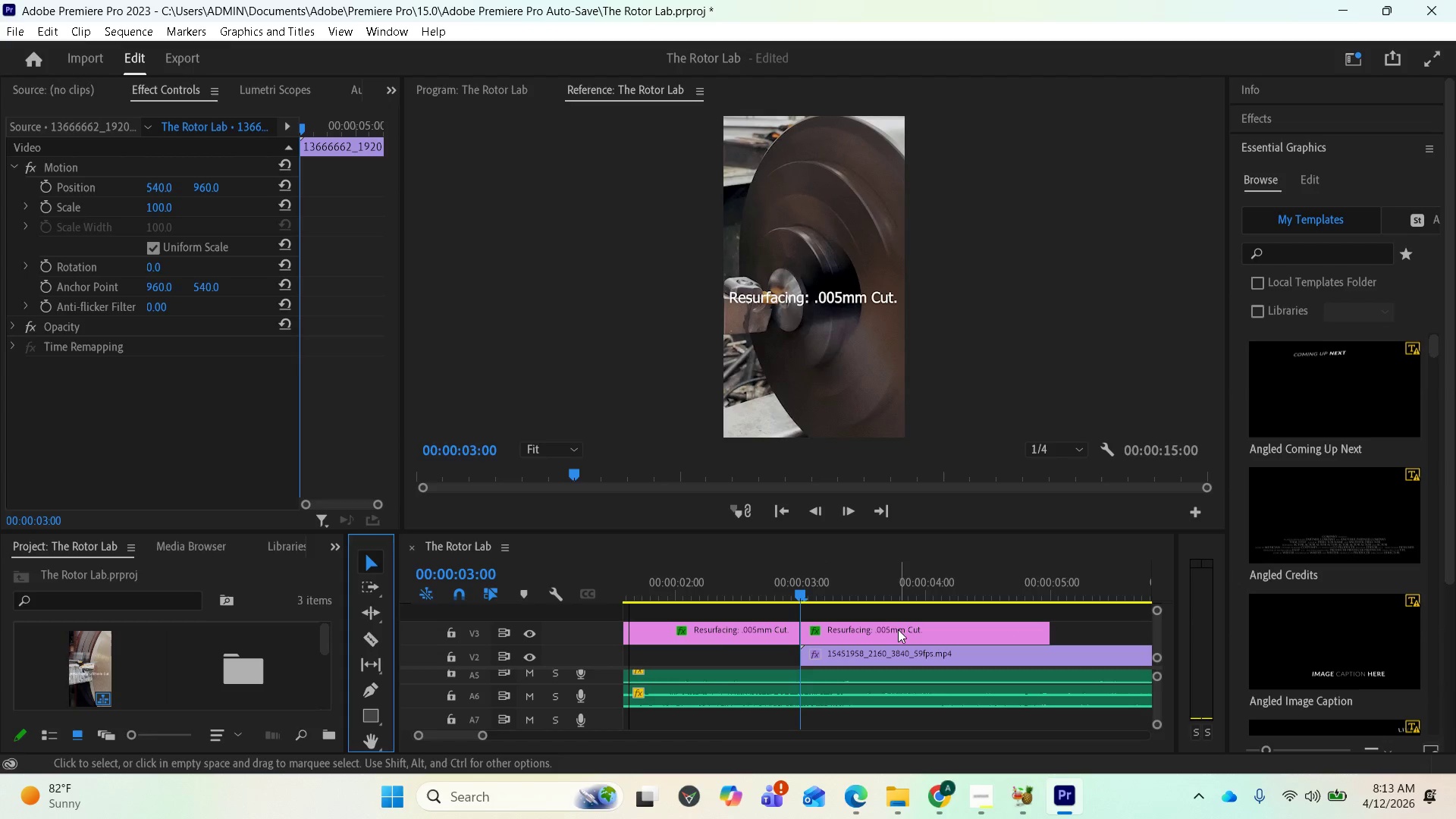 
left_click_drag(start_coordinate=[925, 627], to_coordinate=[1116, 632])
 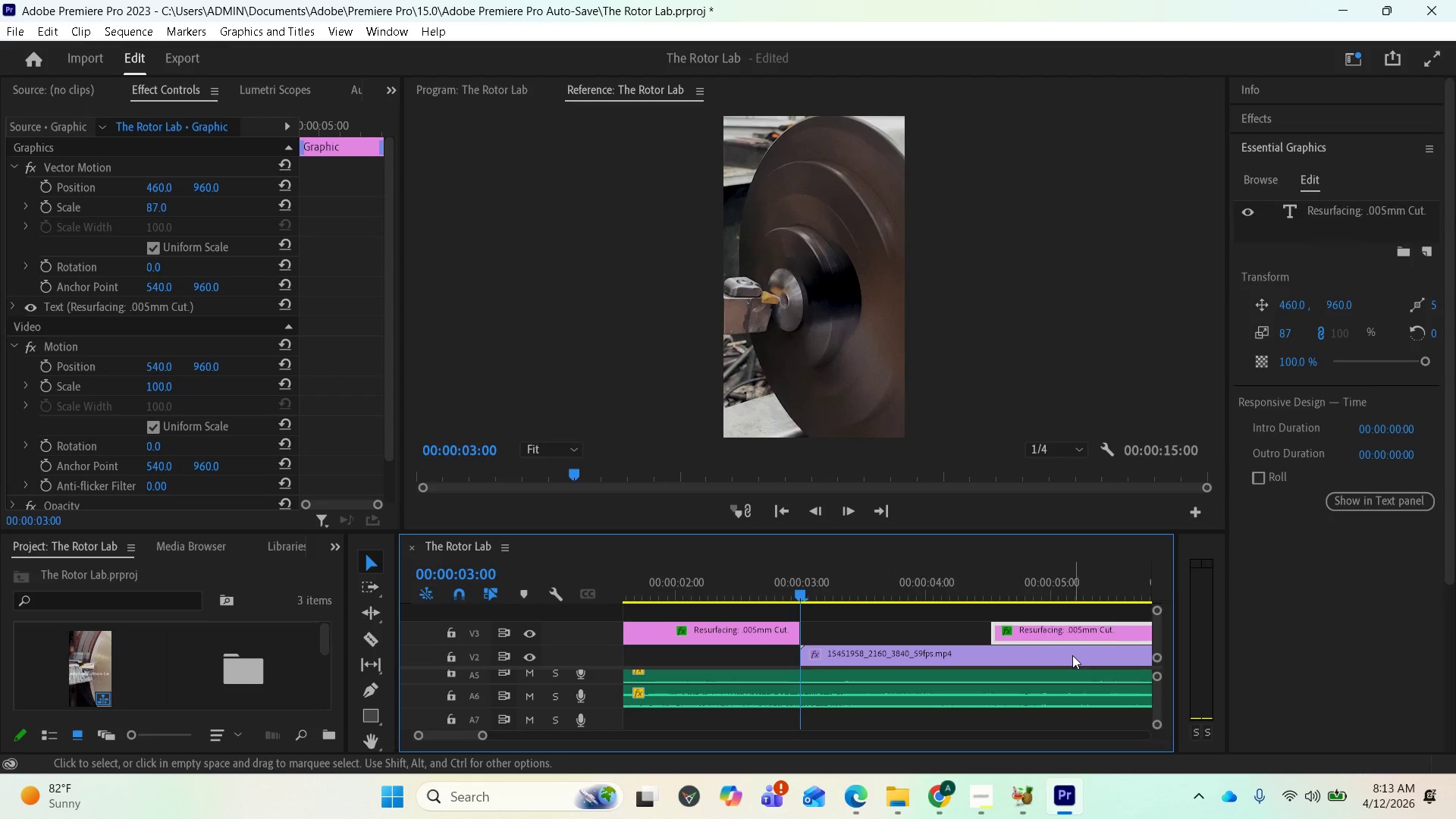 
scroll: coordinate [1041, 665], scroll_direction: down, amount: 13.0
 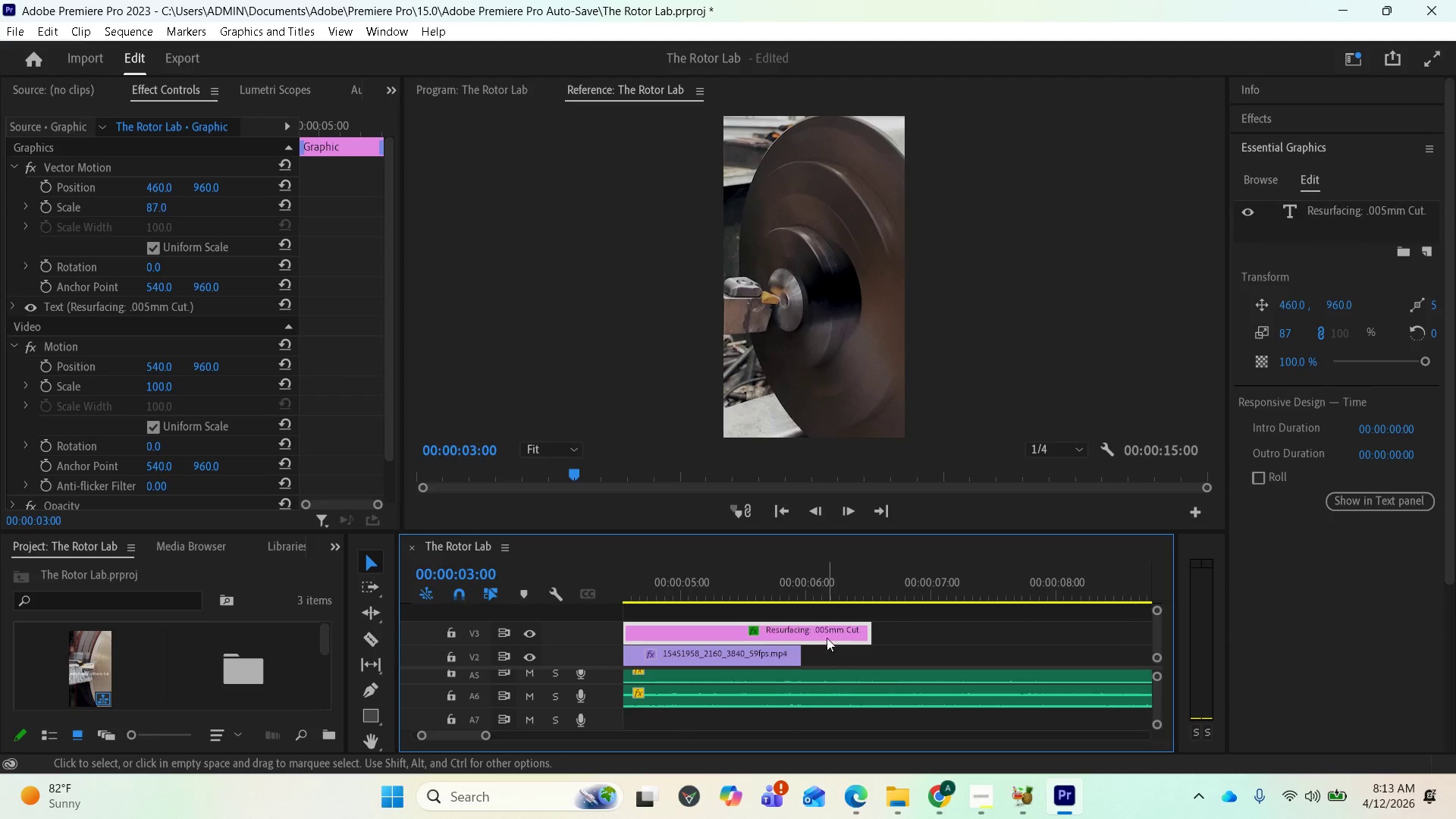 
left_click_drag(start_coordinate=[813, 625], to_coordinate=[1024, 629])
 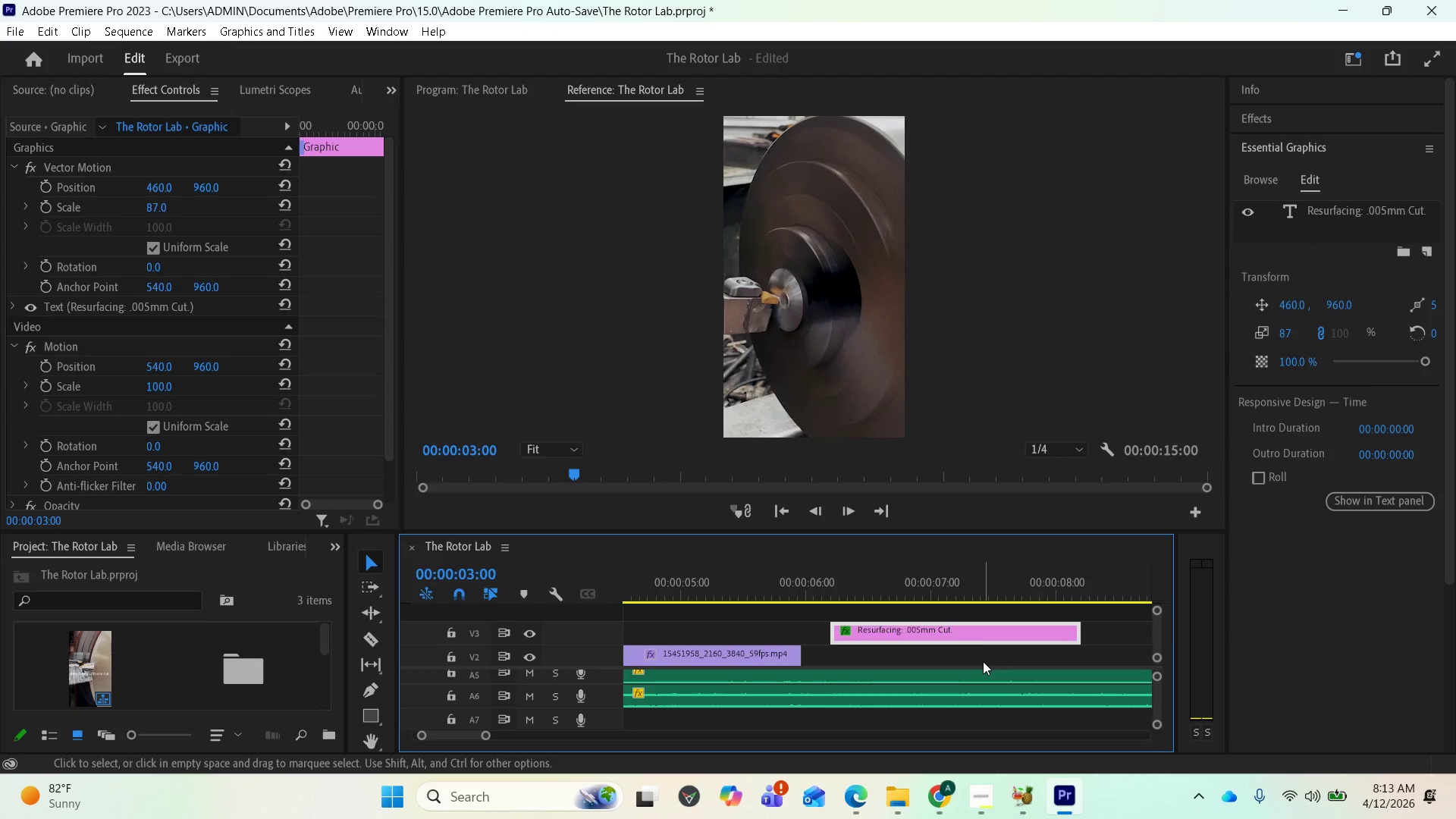 
scroll: coordinate [864, 653], scroll_direction: down, amount: 9.0
 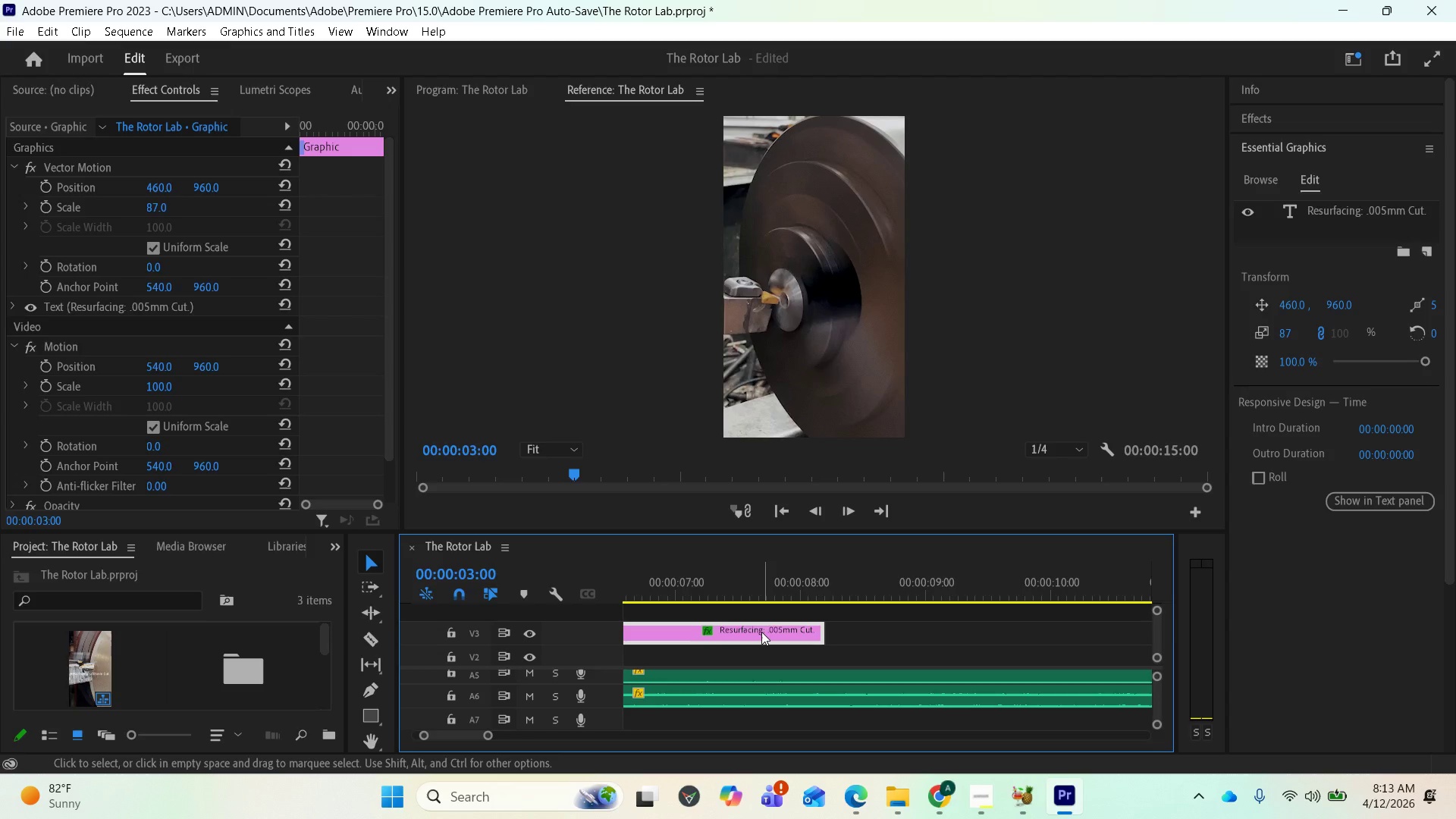 
left_click_drag(start_coordinate=[761, 632], to_coordinate=[1030, 639])
 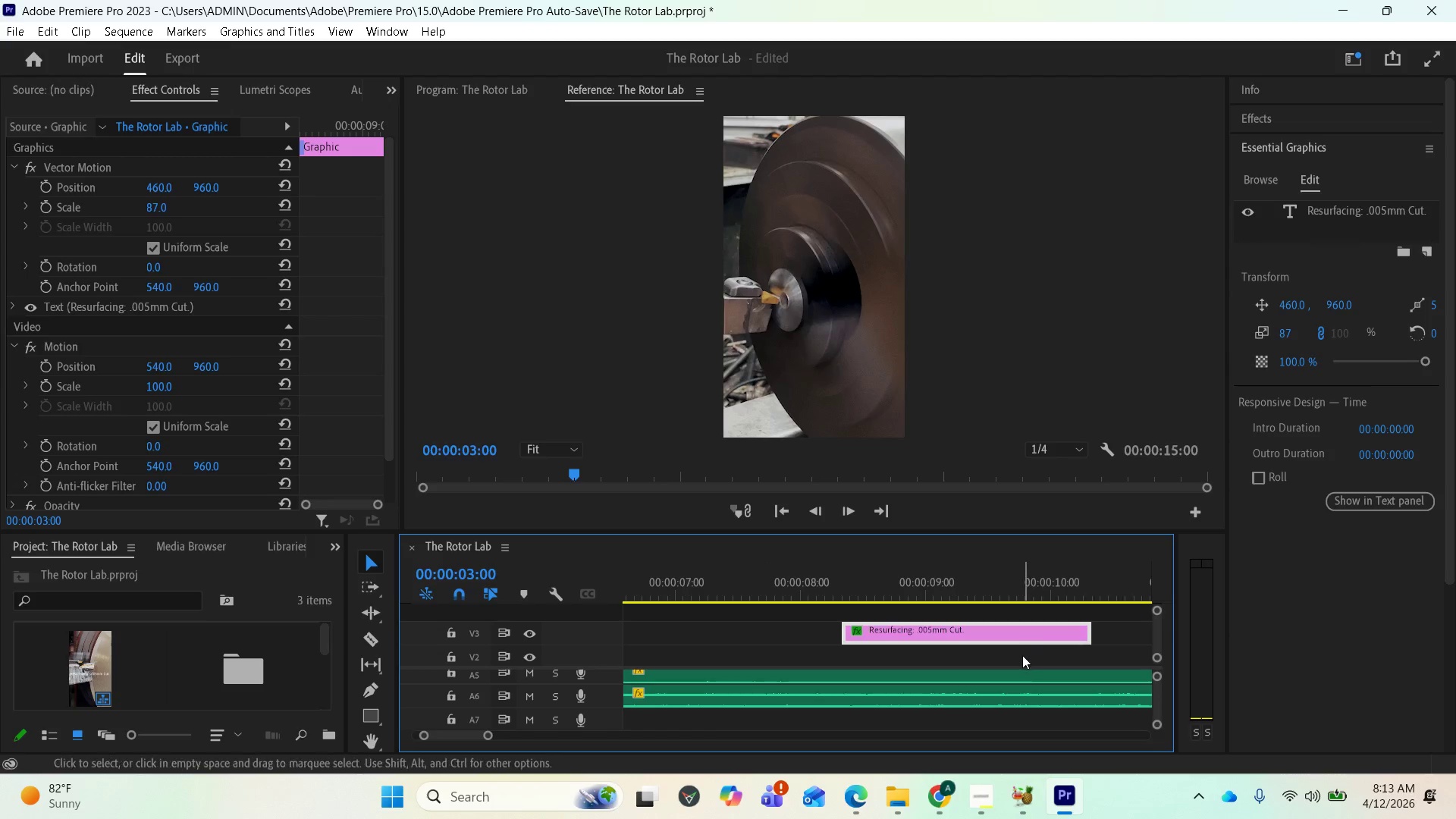 
scroll: coordinate [958, 692], scroll_direction: down, amount: 9.0
 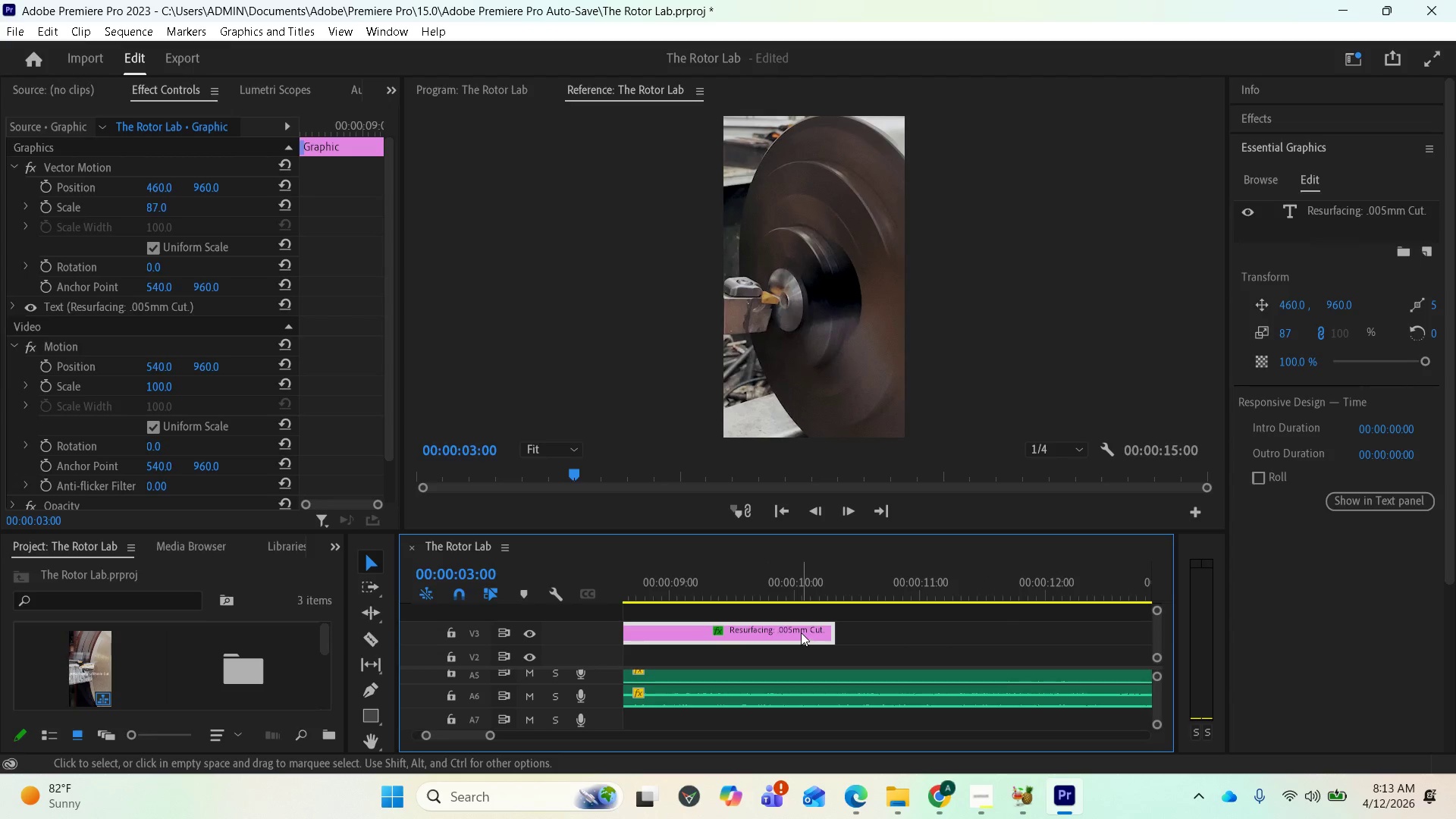 
left_click_drag(start_coordinate=[801, 631], to_coordinate=[1087, 644])
 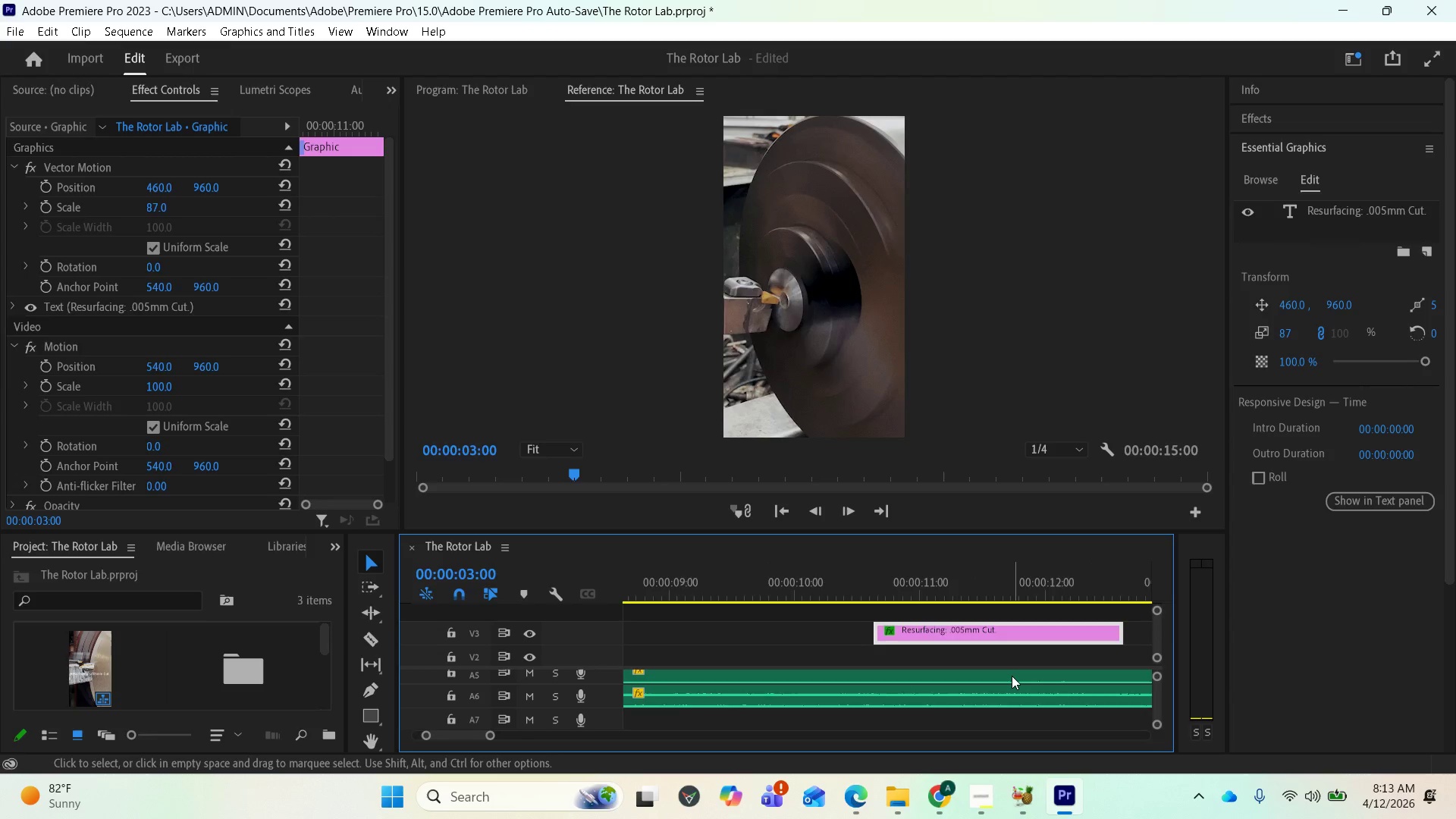 
scroll: coordinate [1007, 677], scroll_direction: down, amount: 7.0
 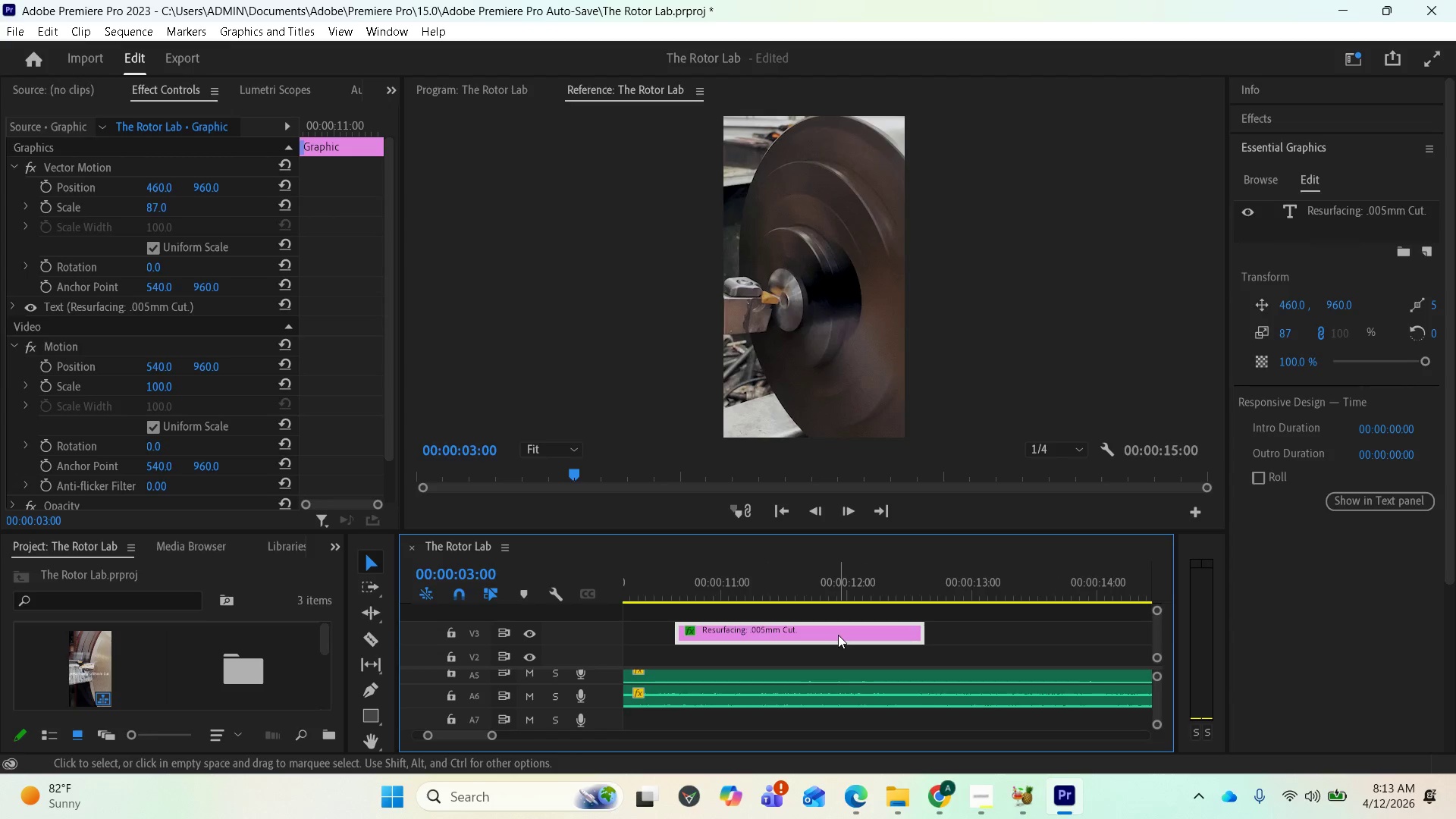 
left_click_drag(start_coordinate=[837, 632], to_coordinate=[1007, 641])
 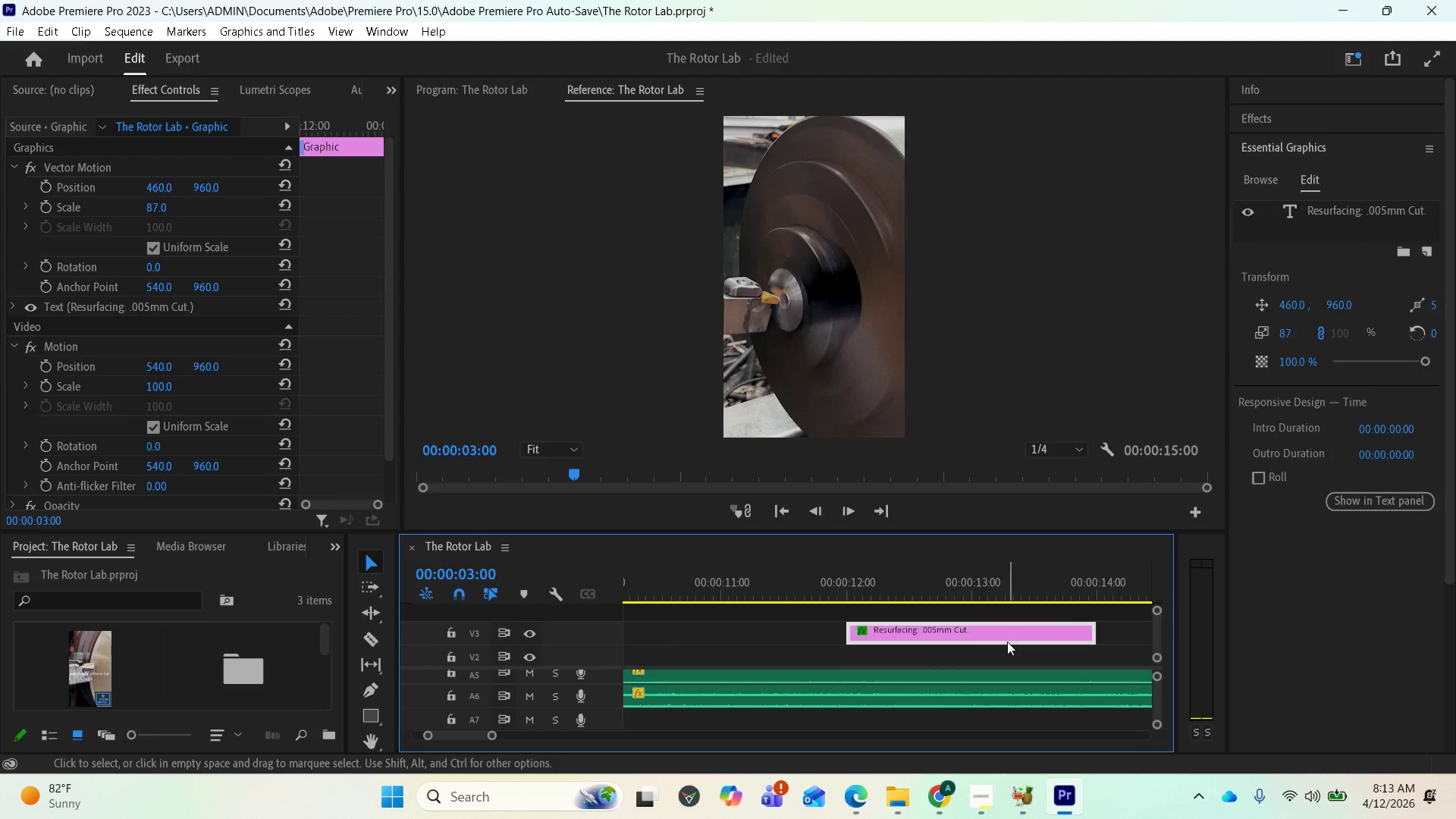 
scroll: coordinate [1003, 654], scroll_direction: down, amount: 4.0
 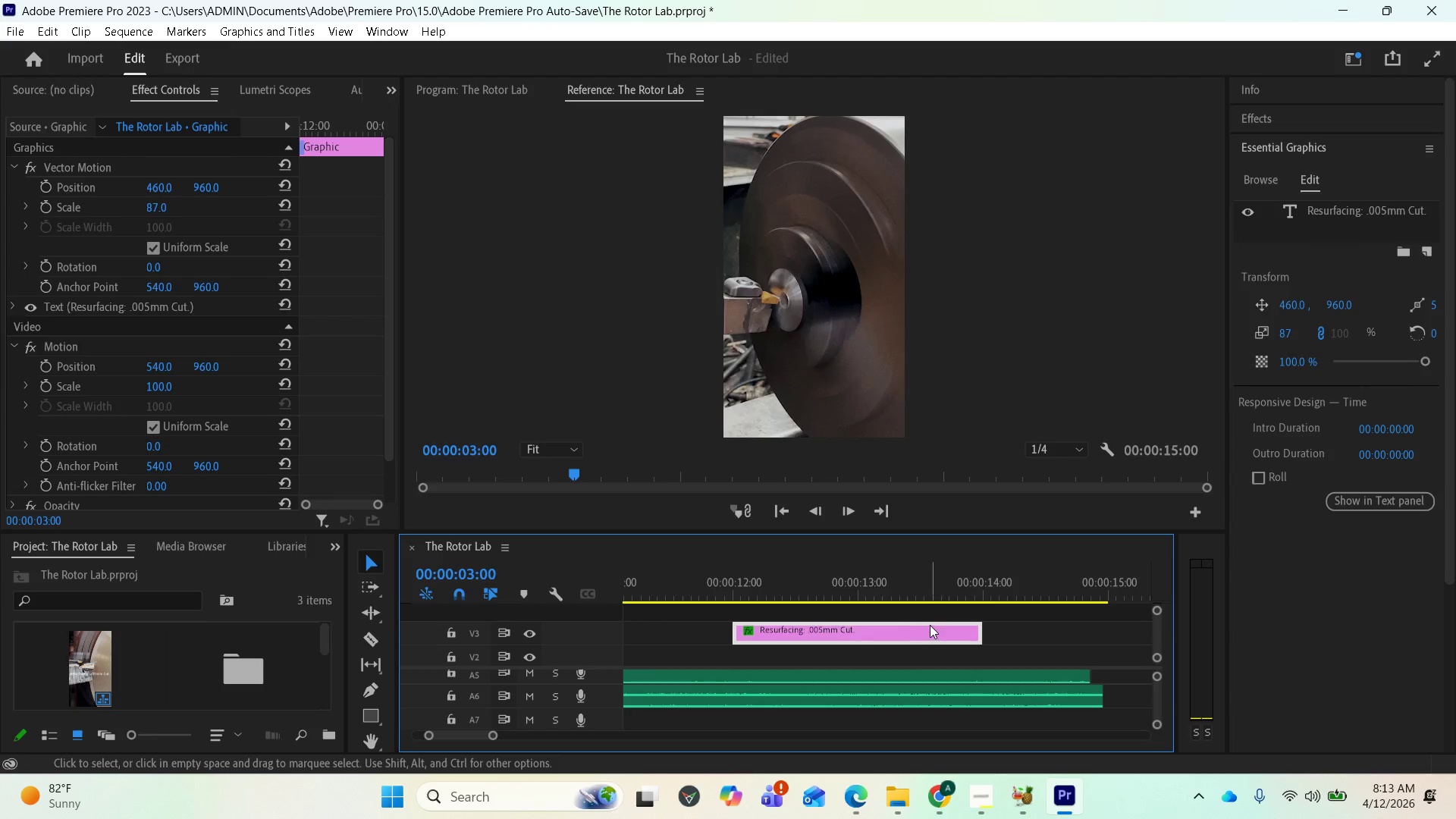 
left_click_drag(start_coordinate=[902, 630], to_coordinate=[1014, 630])
 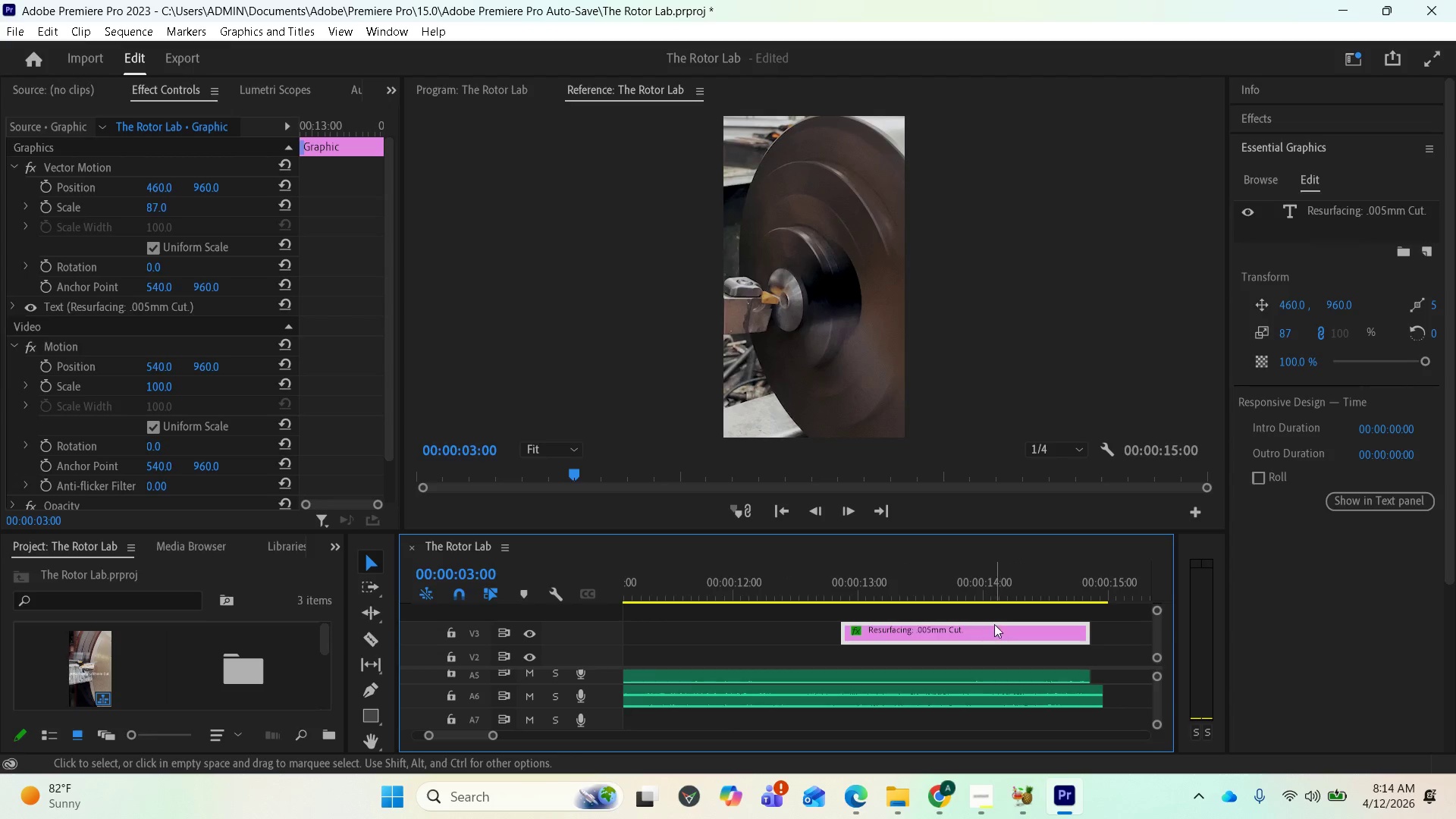 
scroll: coordinate [1015, 656], scroll_direction: up, amount: 9.0
 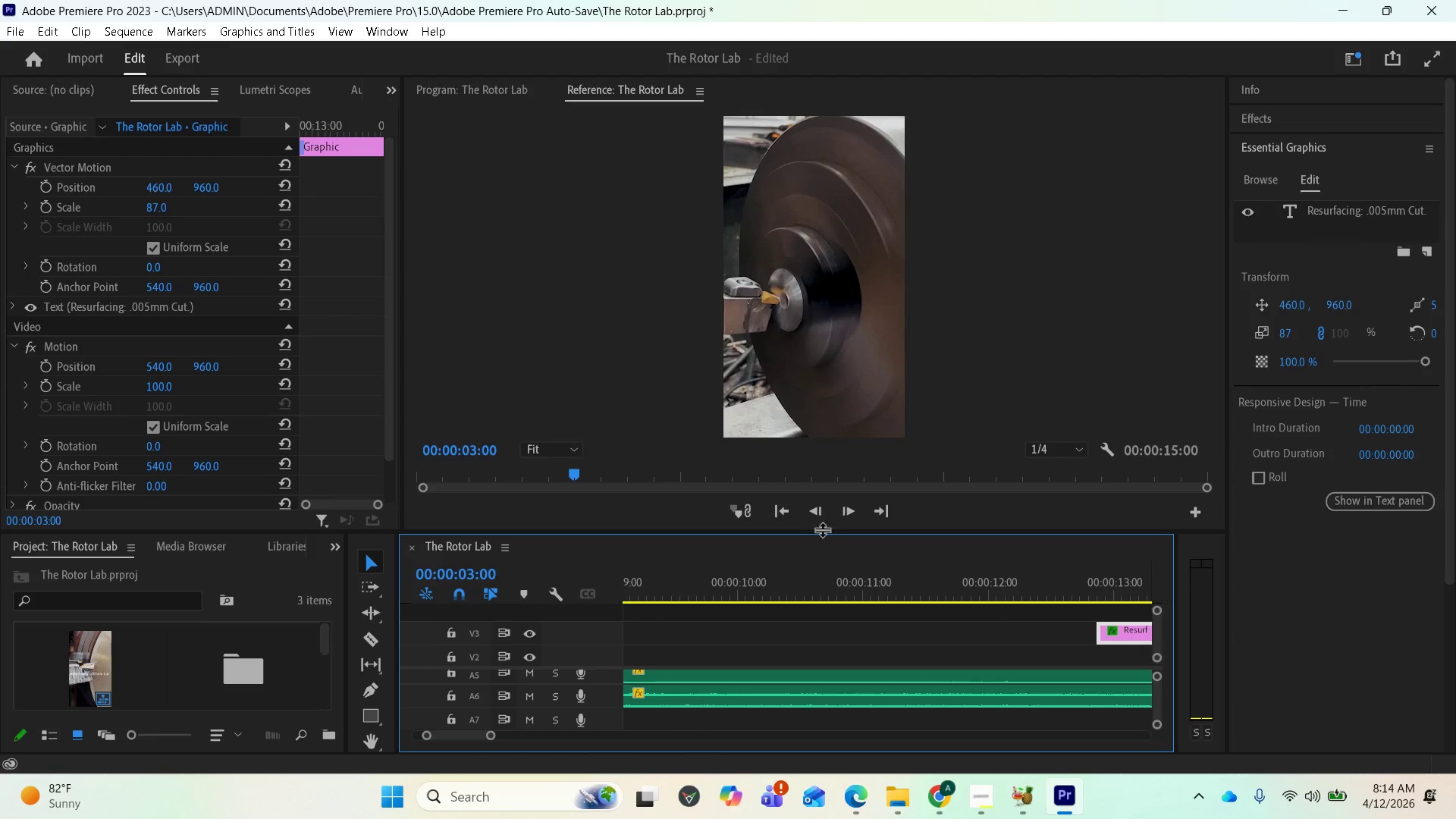 
left_click_drag(start_coordinate=[823, 532], to_coordinate=[828, 447])
 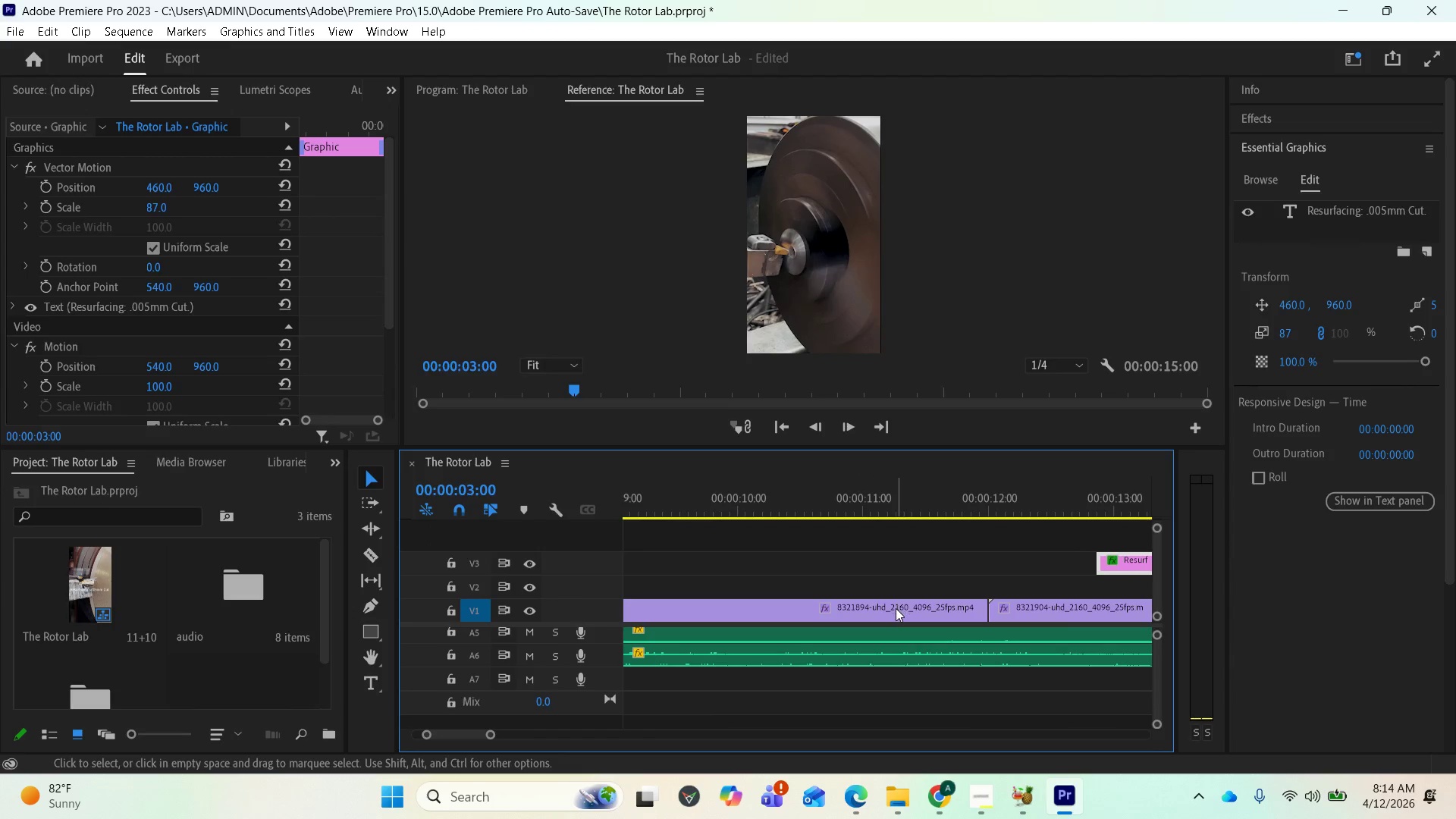 
scroll: coordinate [778, 585], scroll_direction: up, amount: 37.0
 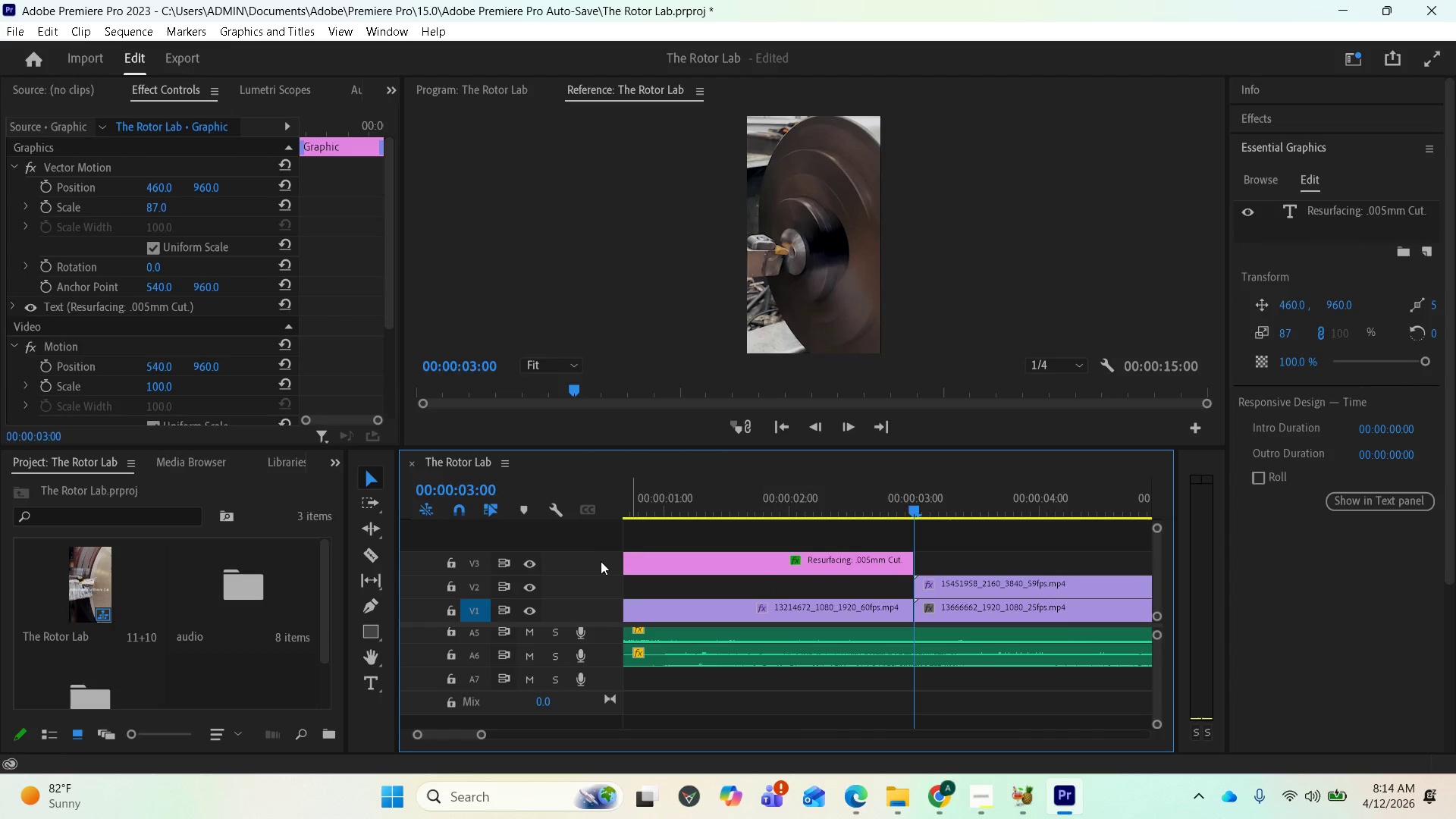 
left_click([637, 503])
 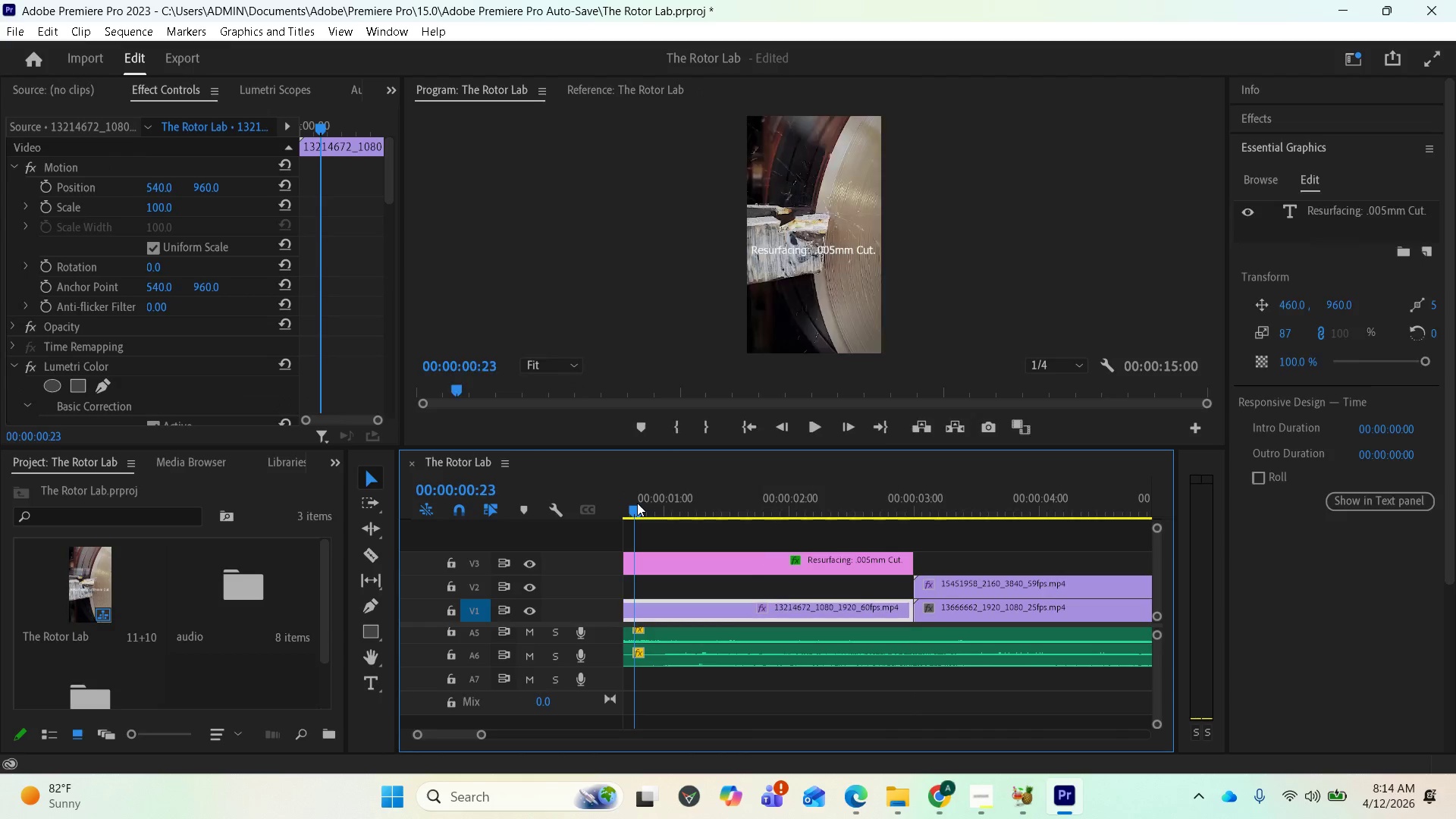 
left_click_drag(start_coordinate=[637, 503], to_coordinate=[614, 502])
 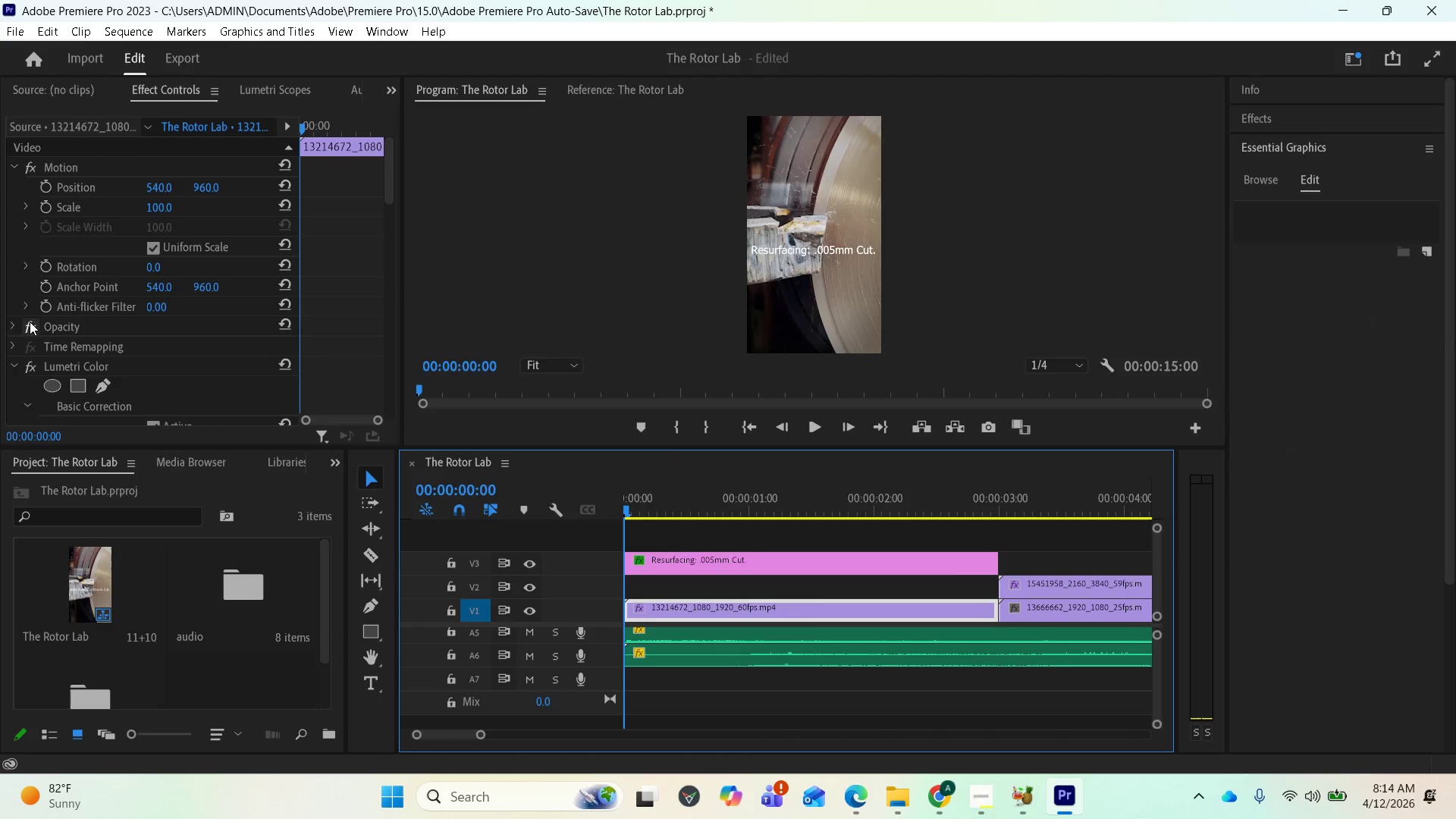 
scroll: coordinate [93, 346], scroll_direction: down, amount: 31.0
 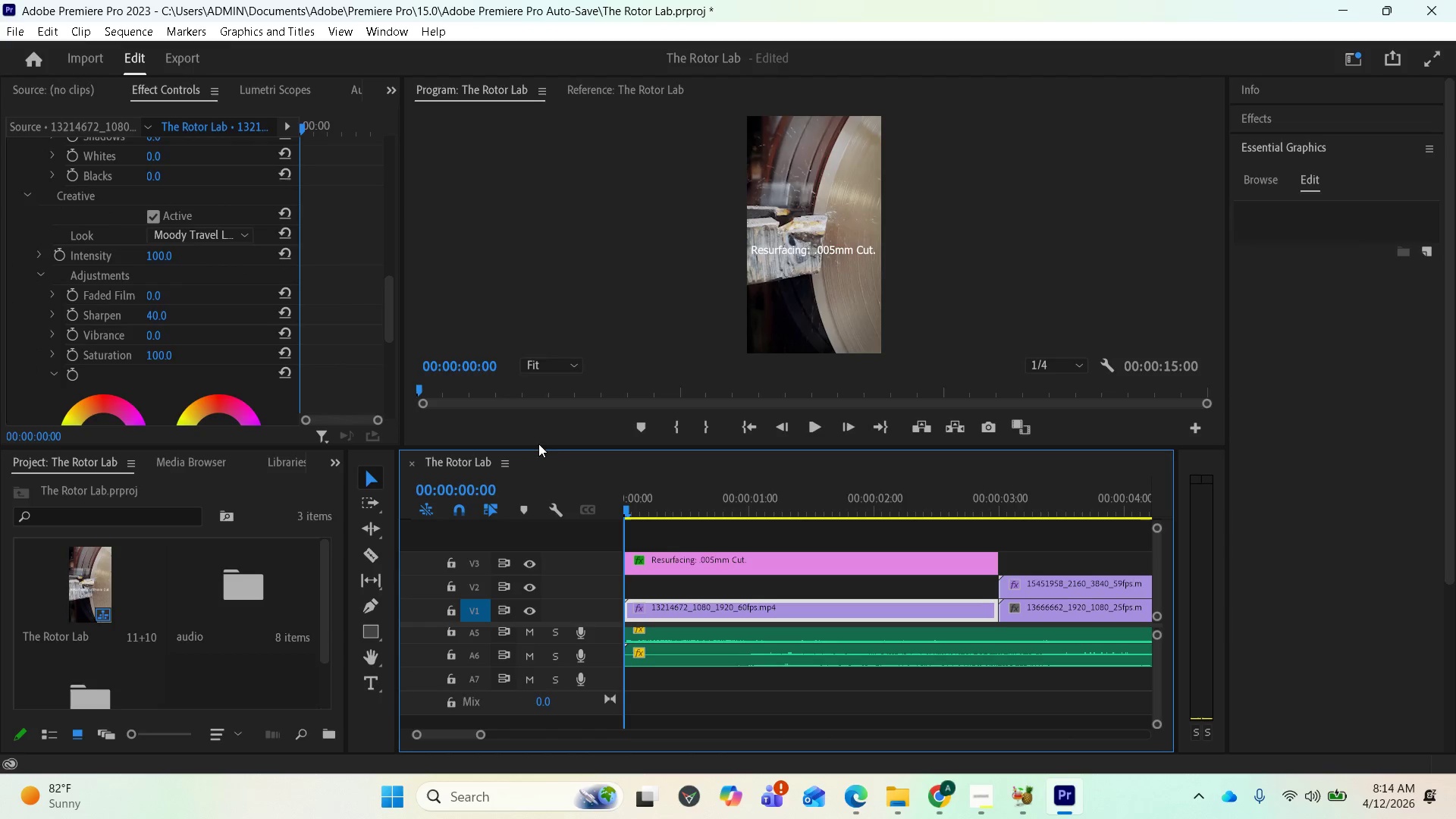 
left_click([701, 557])
 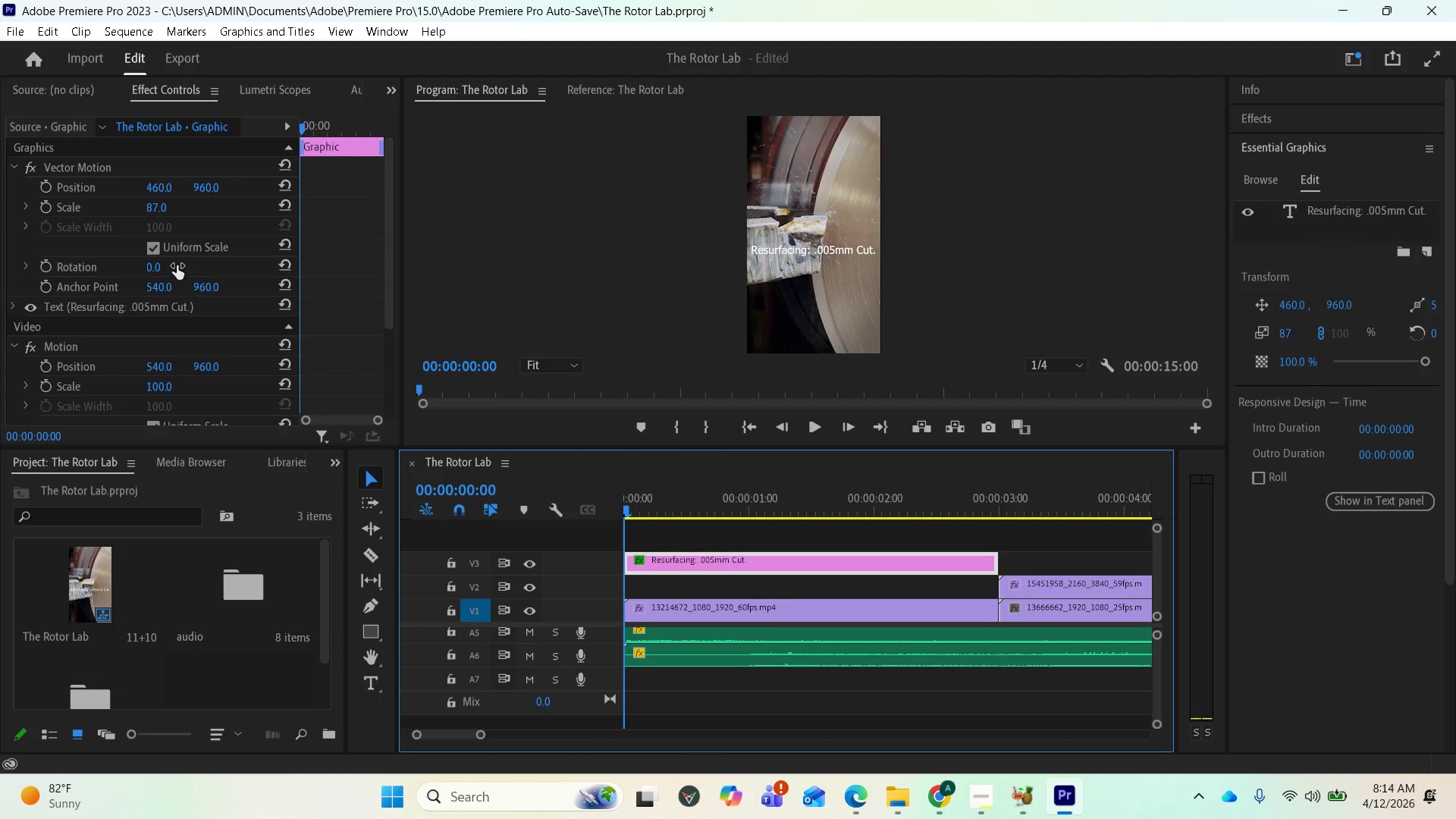 
scroll: coordinate [218, 301], scroll_direction: down, amount: 16.0
 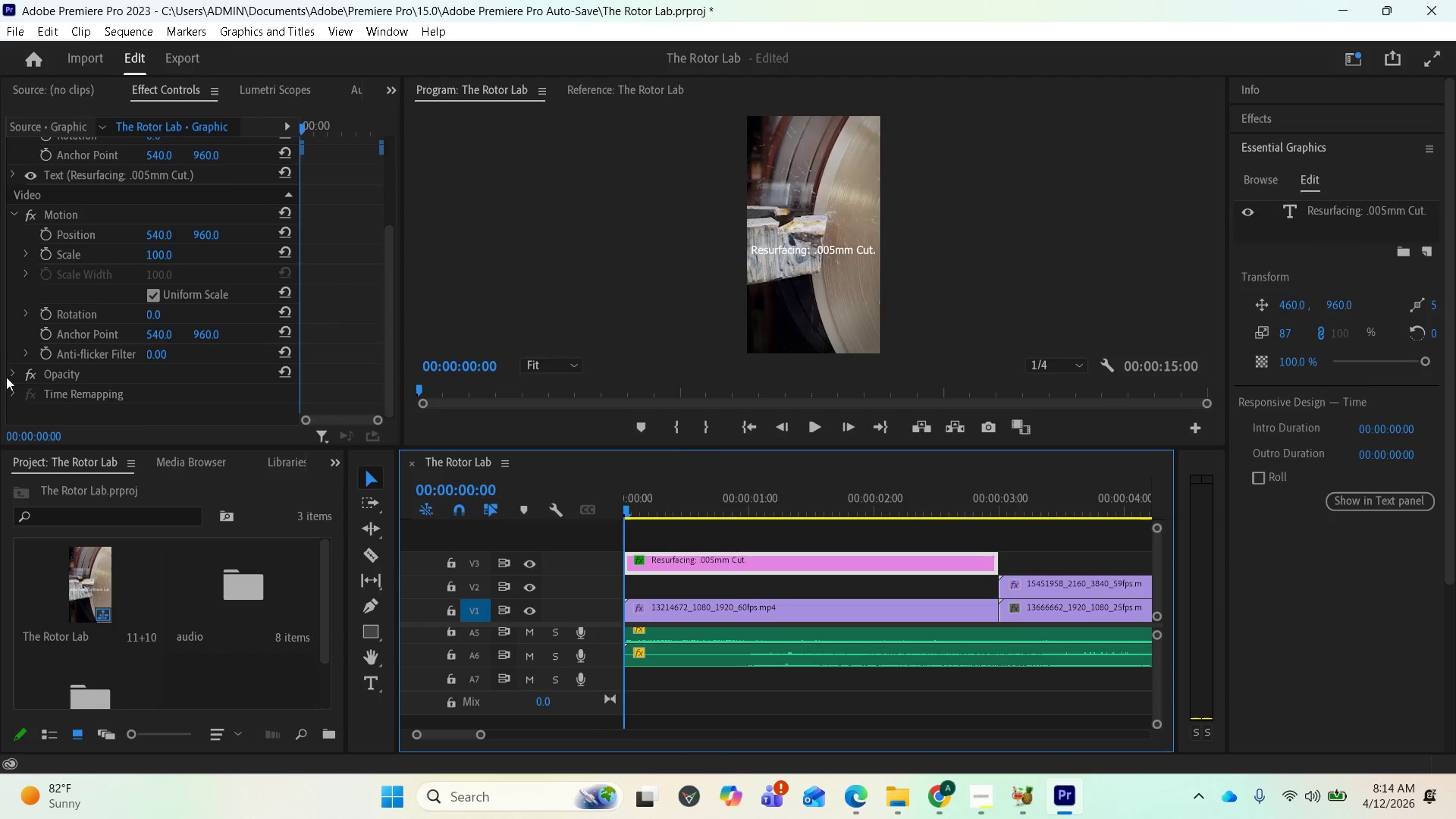 
left_click([11, 369])
 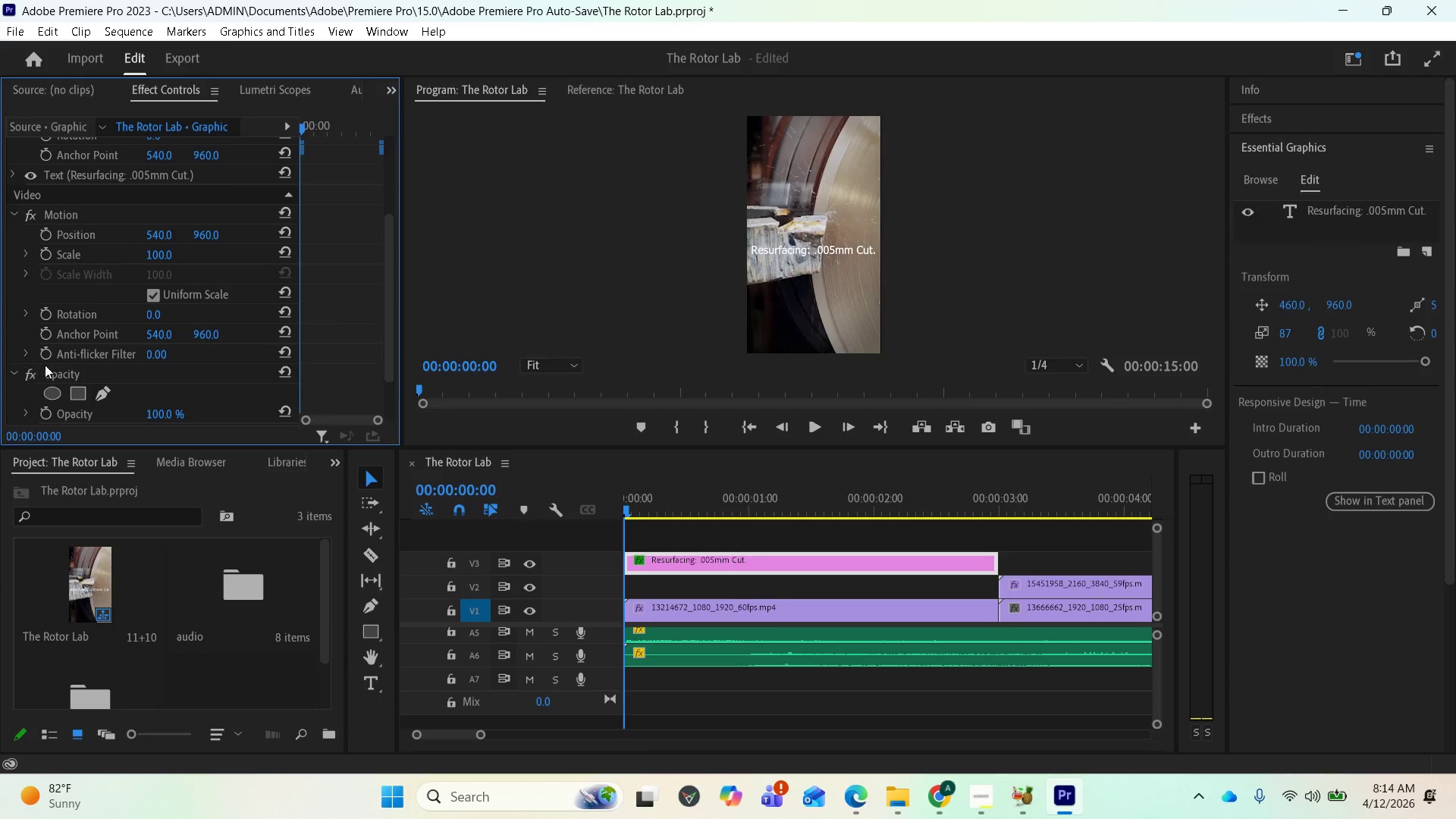 
scroll: coordinate [100, 364], scroll_direction: down, amount: 5.0
 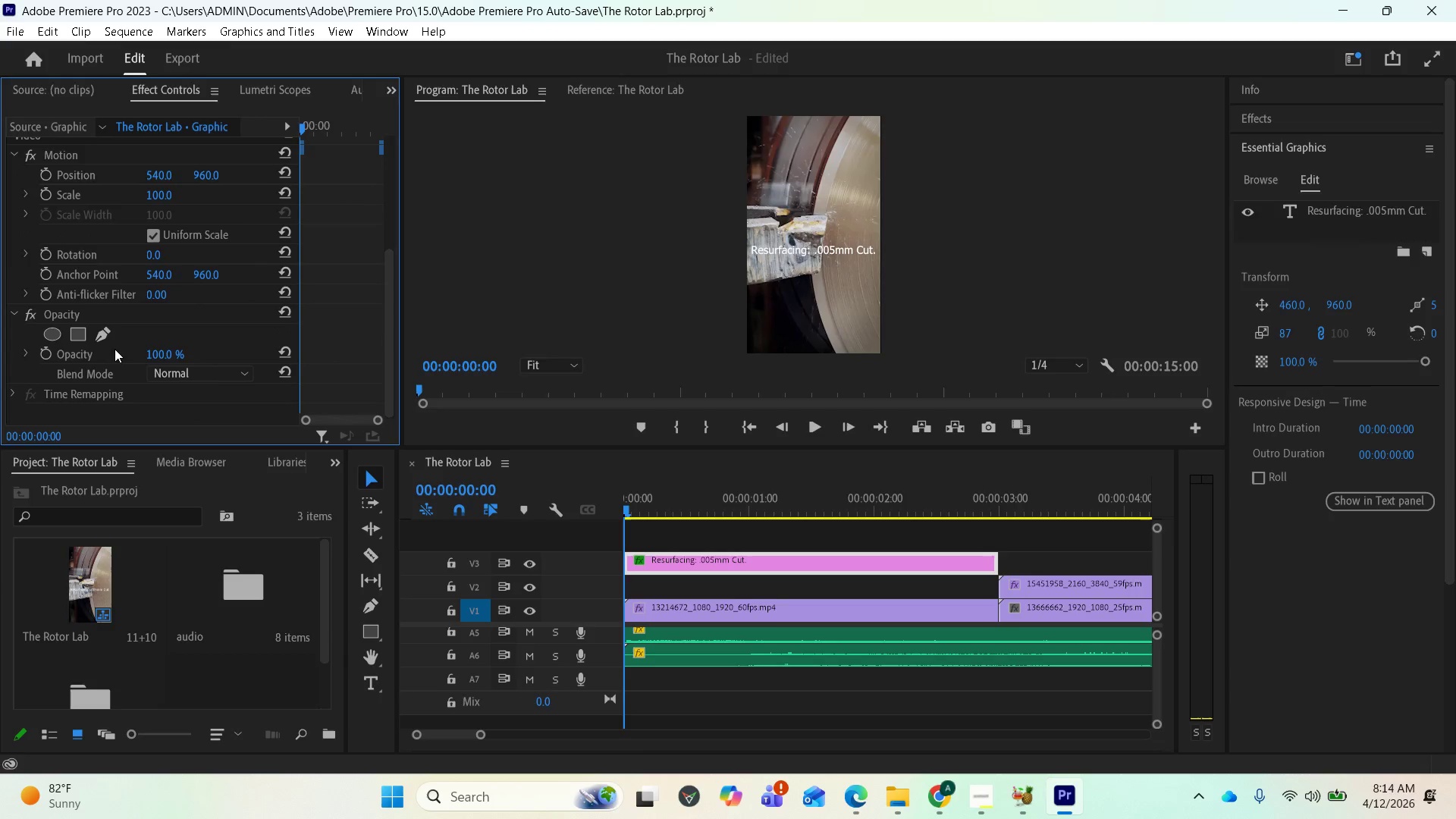 
scroll: coordinate [183, 256], scroll_direction: up, amount: 11.0
 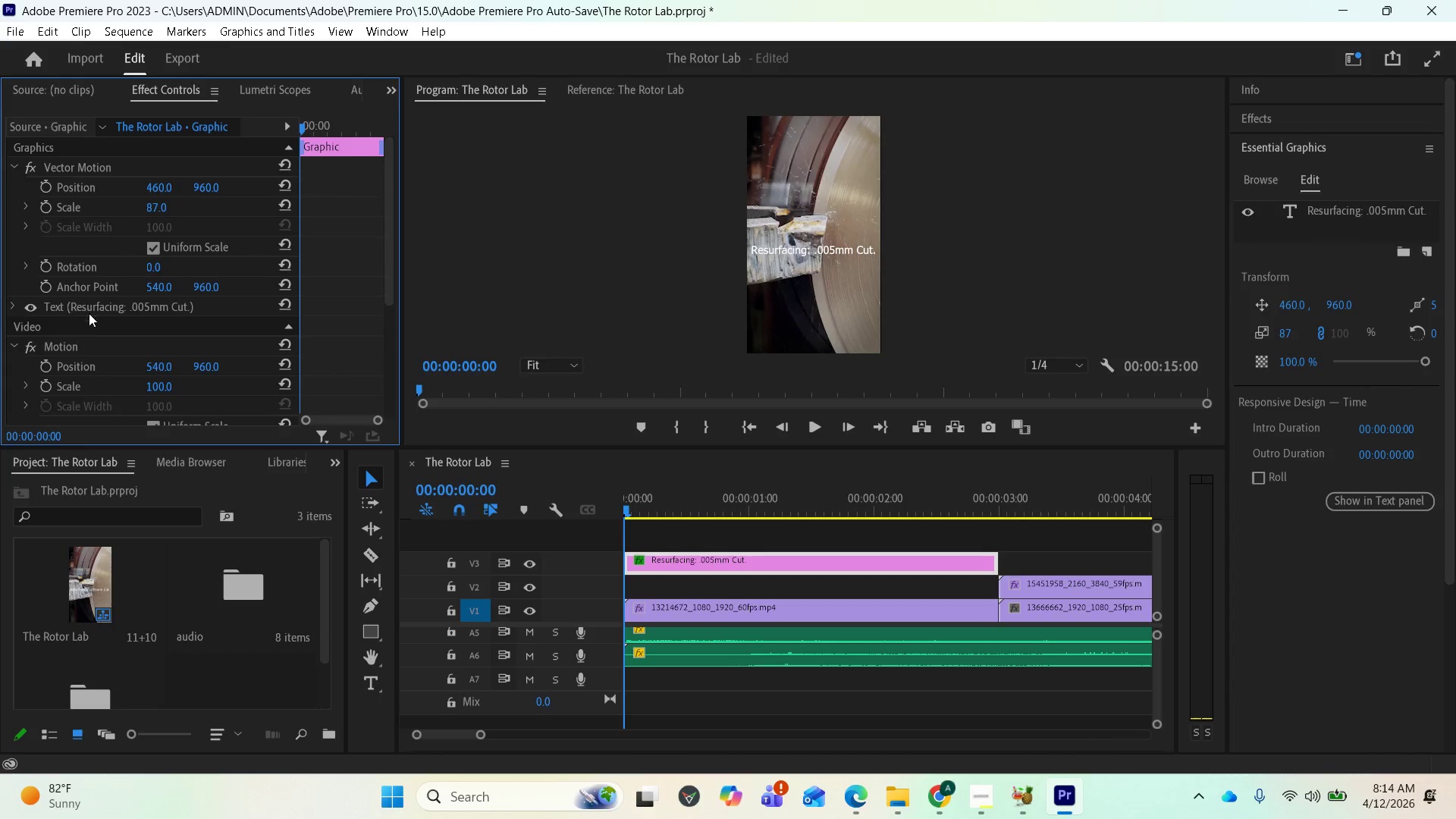 
mouse_move([40, 312])
 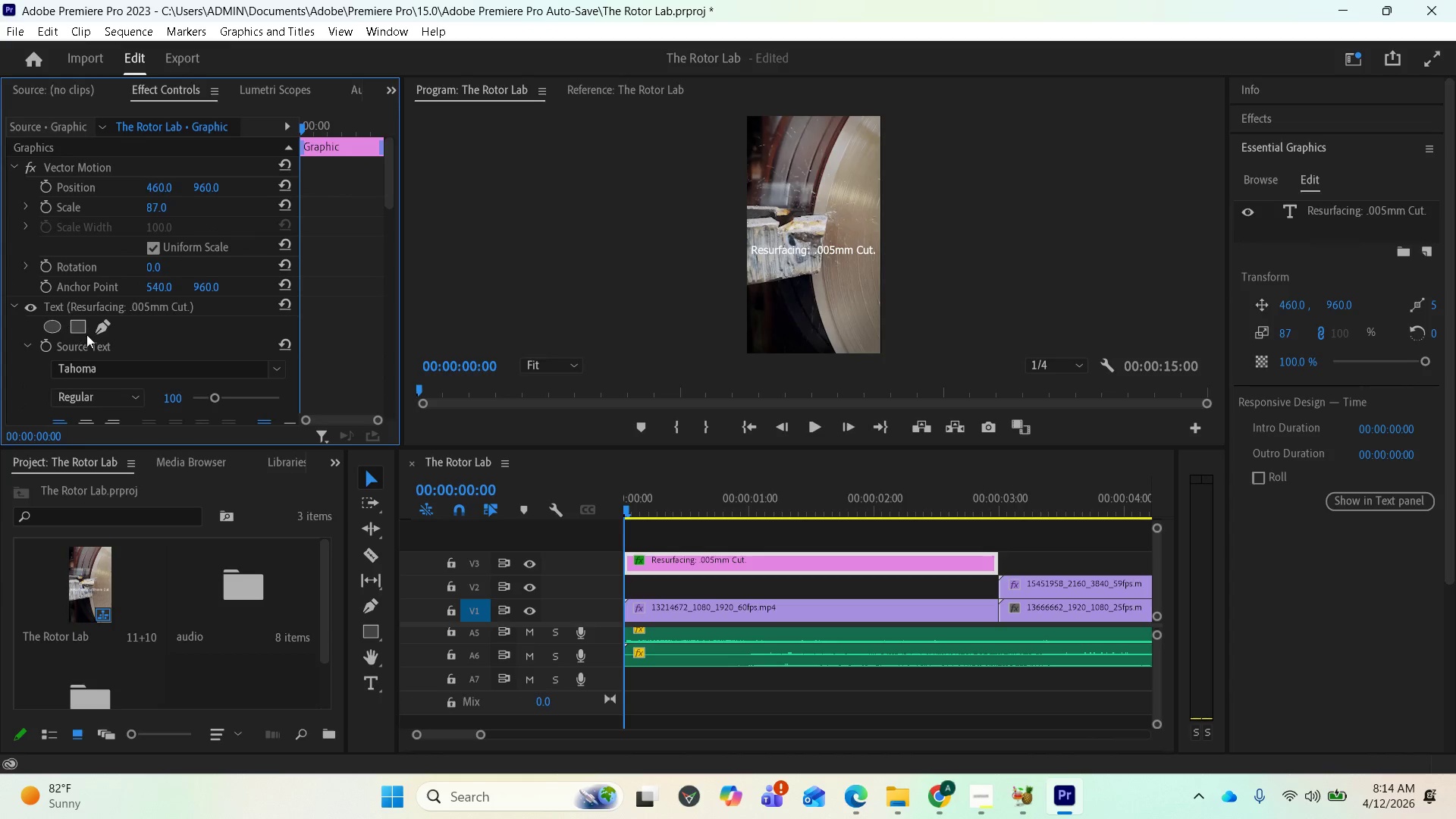 
scroll: coordinate [107, 350], scroll_direction: down, amount: 7.0
 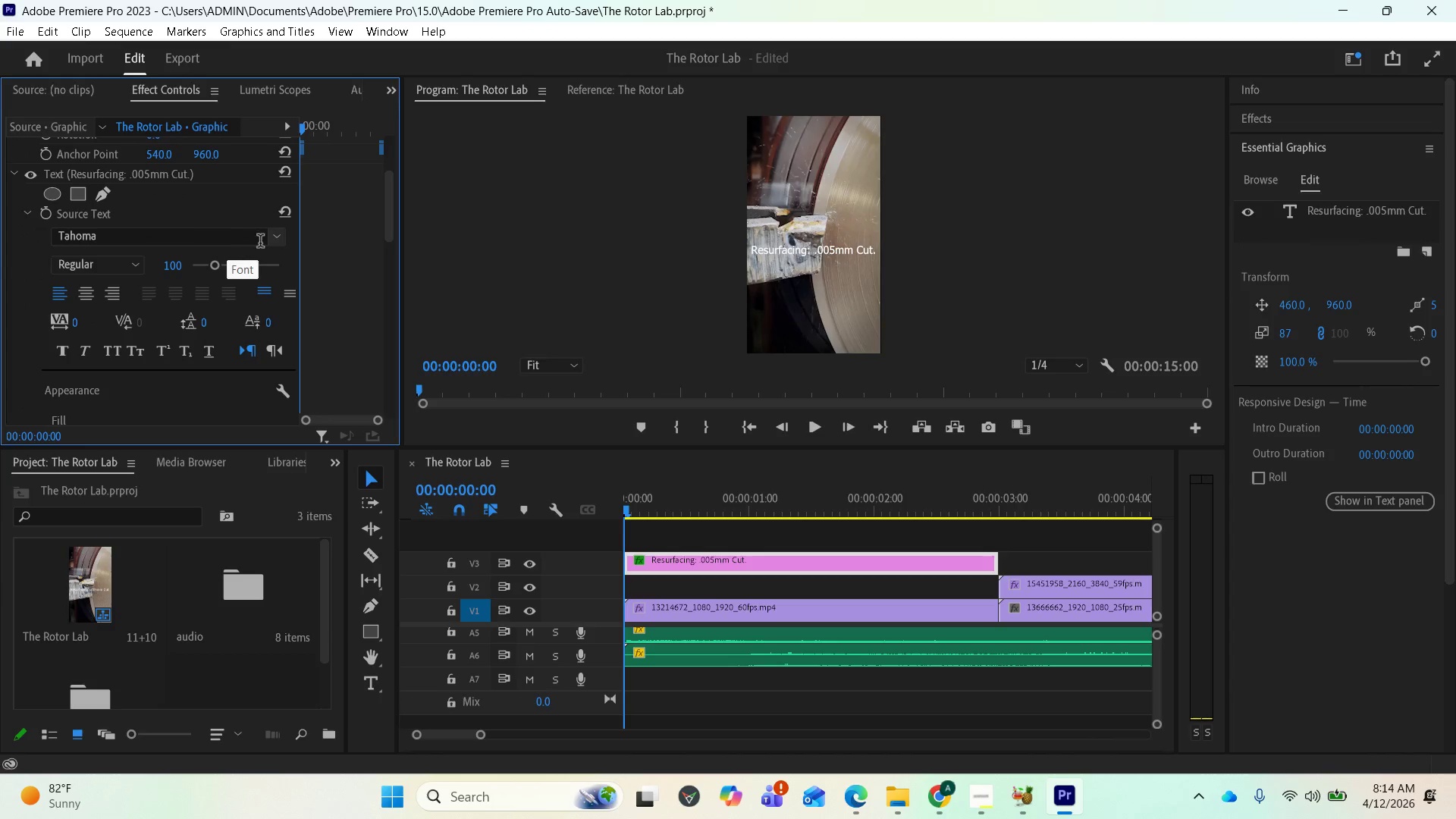 
left_click([278, 243])
 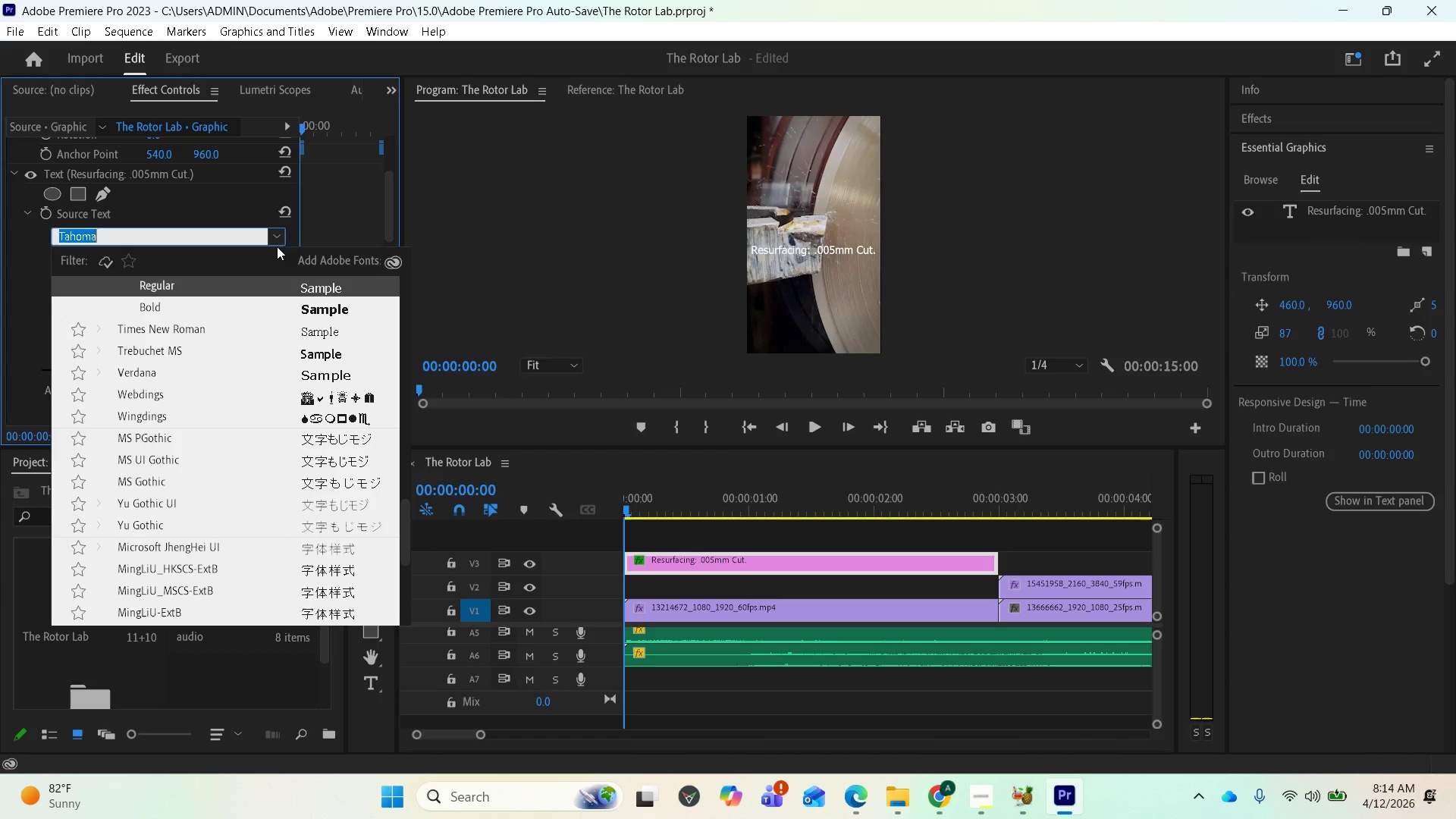 
scroll: coordinate [252, 331], scroll_direction: up, amount: 13.0
 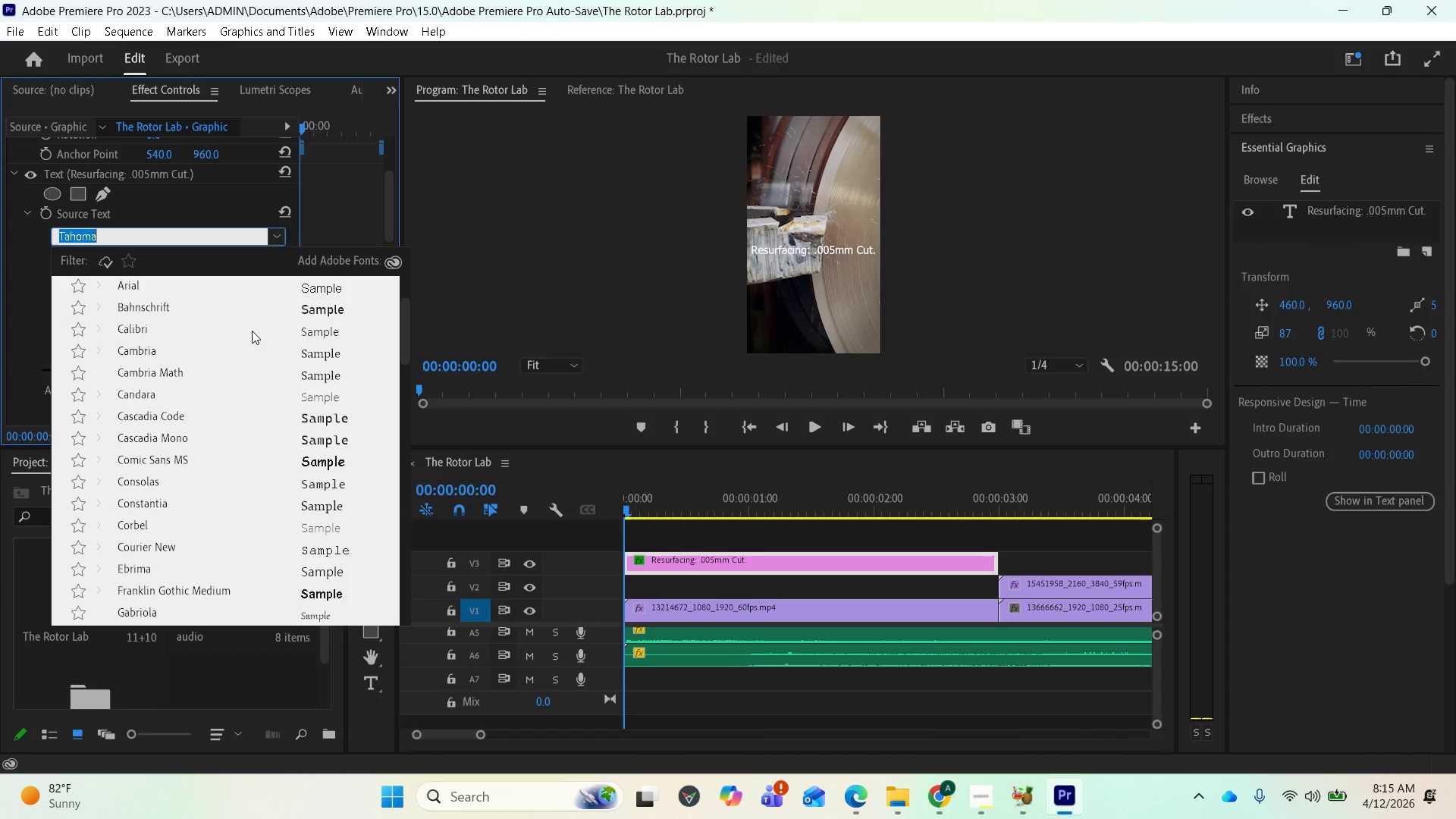 
type(san)
 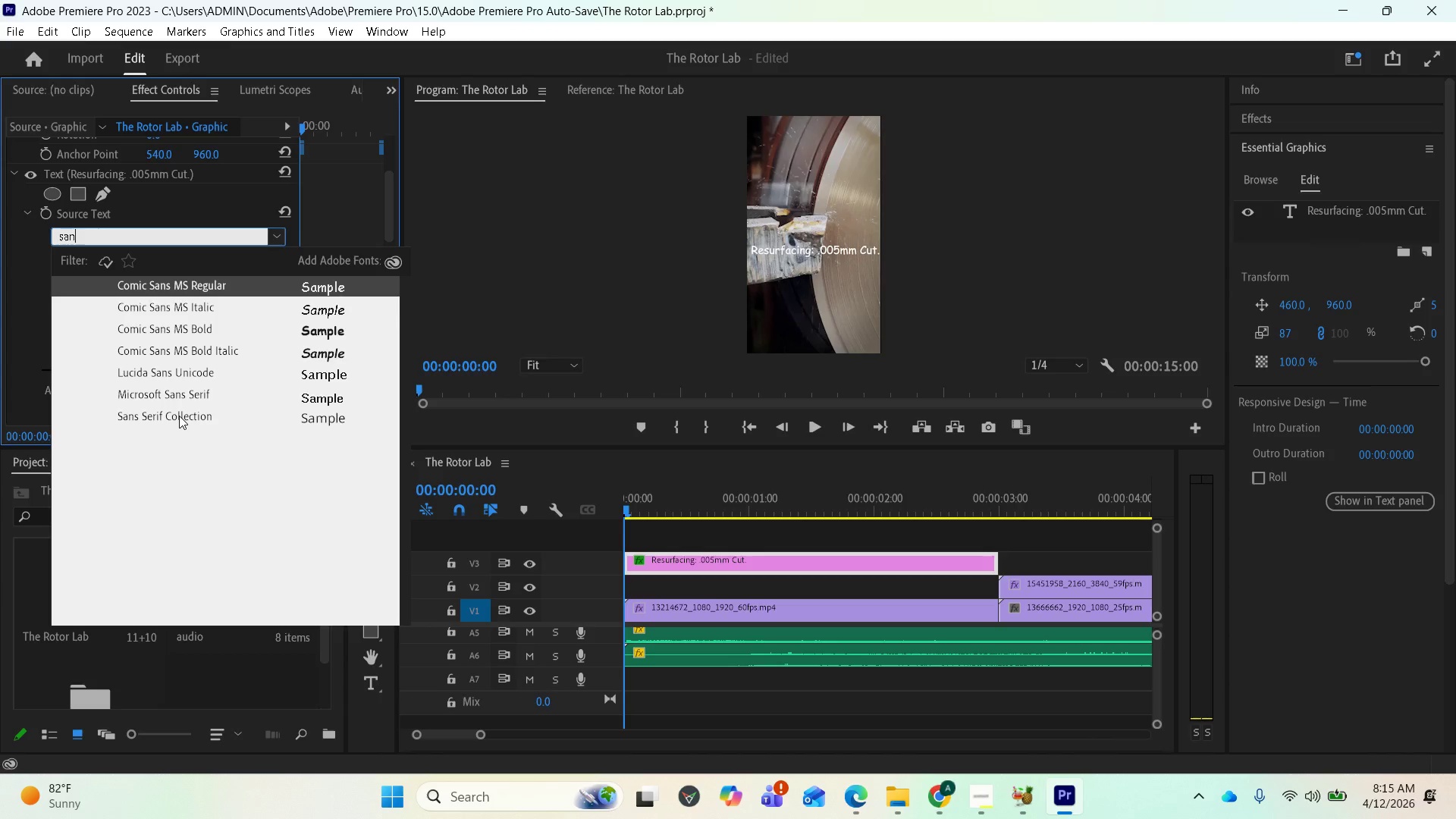 
wait(7.39)
 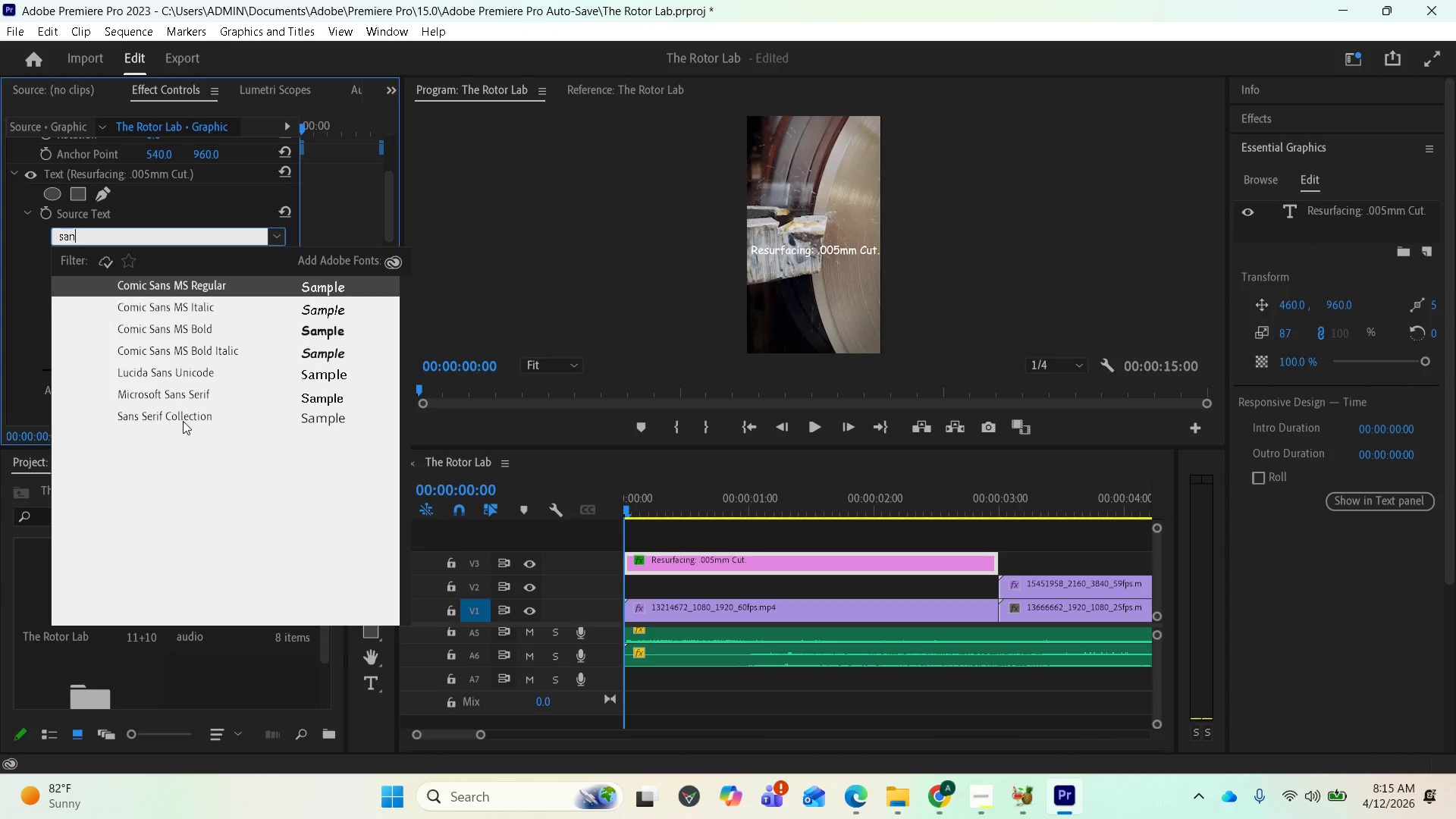 
left_click([179, 416])
 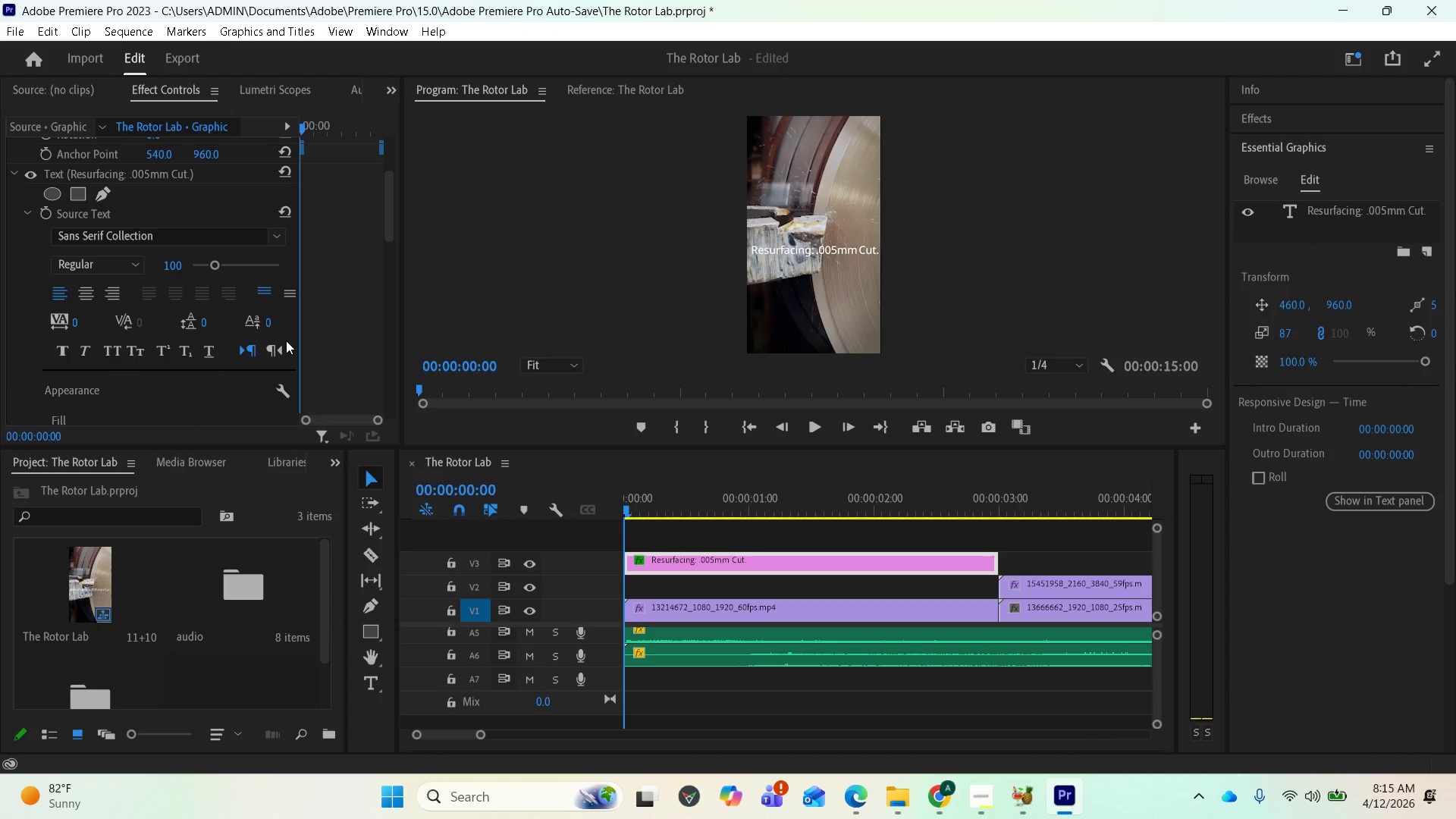 
scroll: coordinate [237, 395], scroll_direction: down, amount: 8.0
 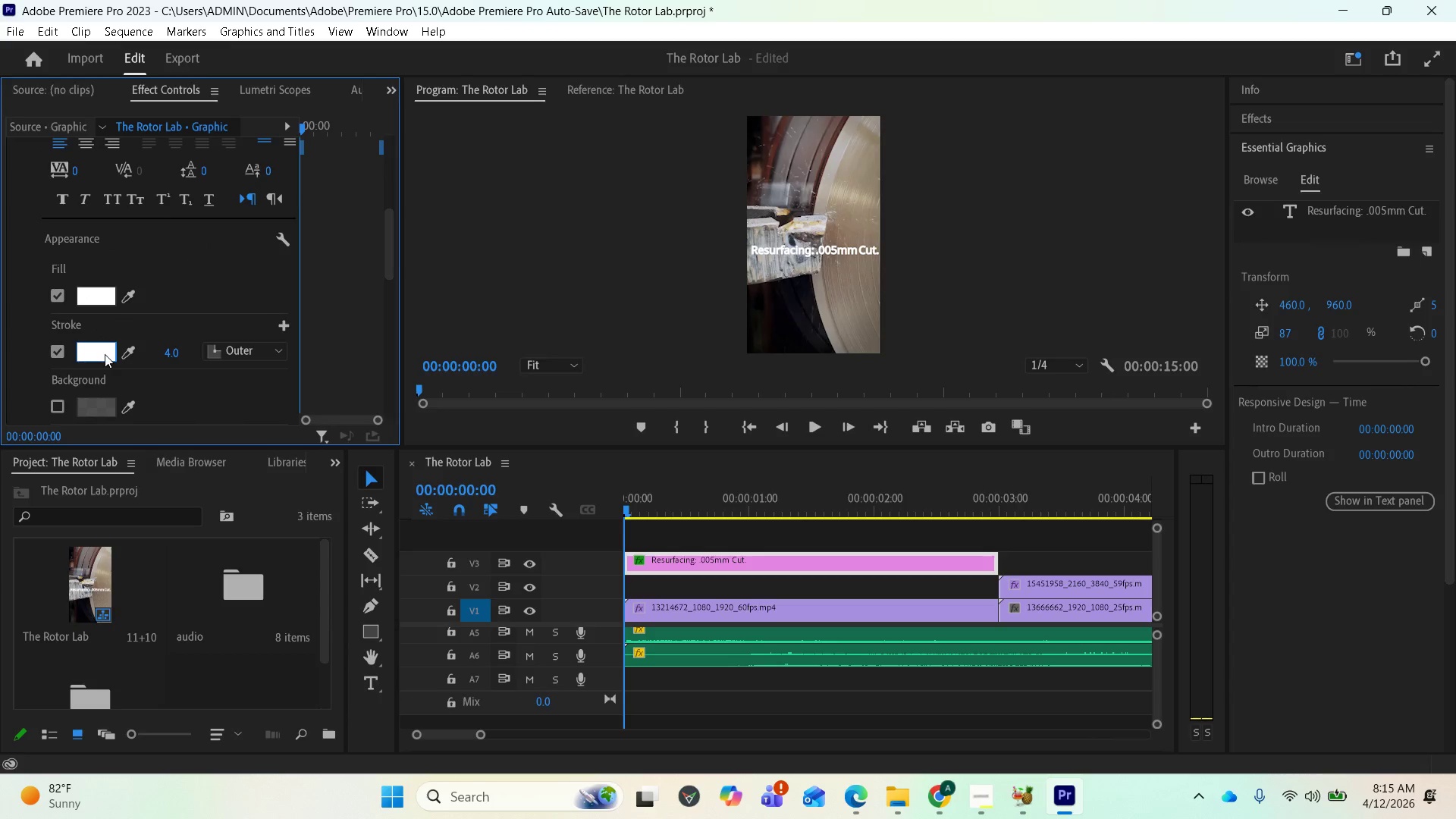 
left_click([105, 354])
 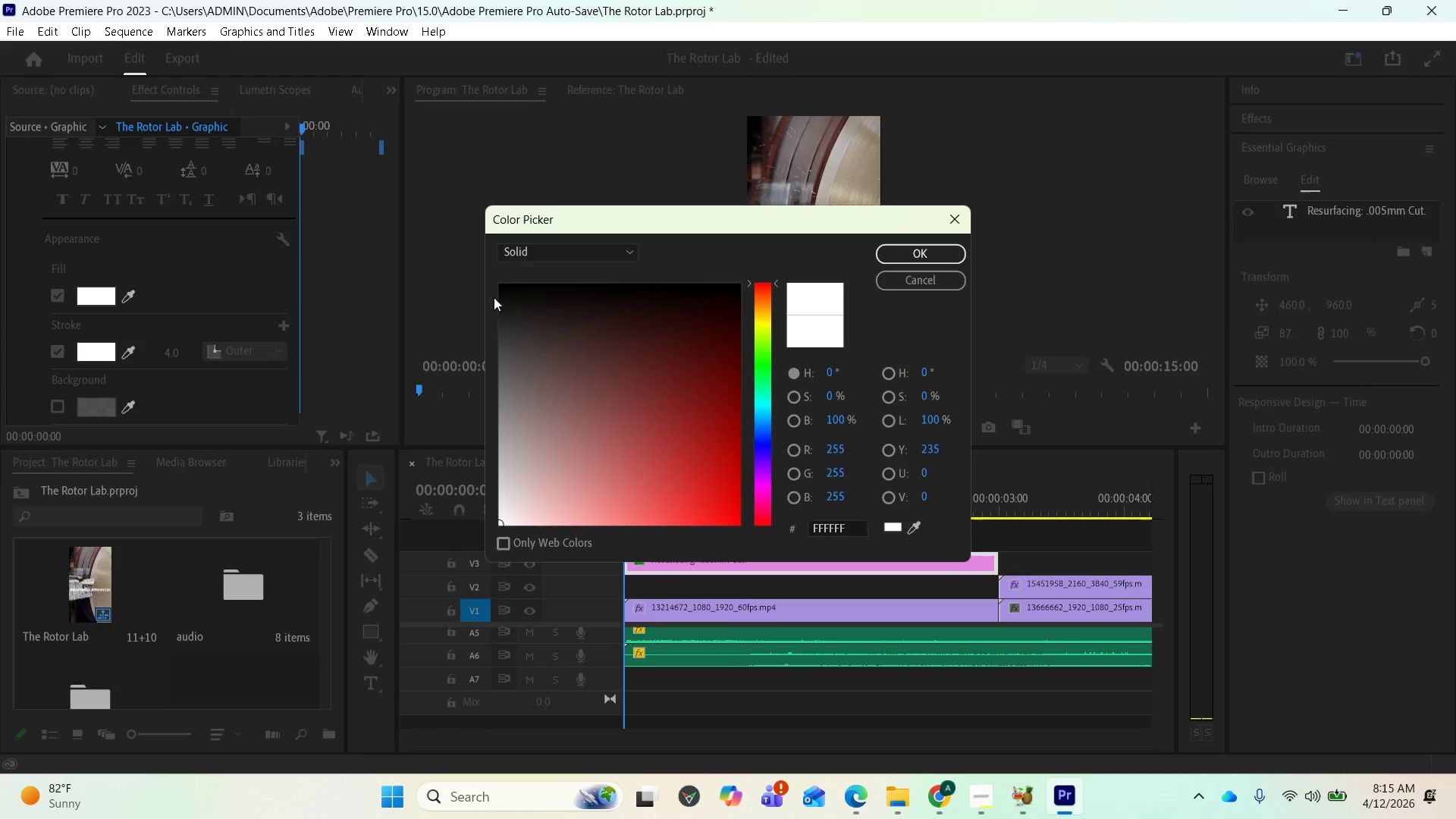 
left_click_drag(start_coordinate=[529, 303], to_coordinate=[748, 278])
 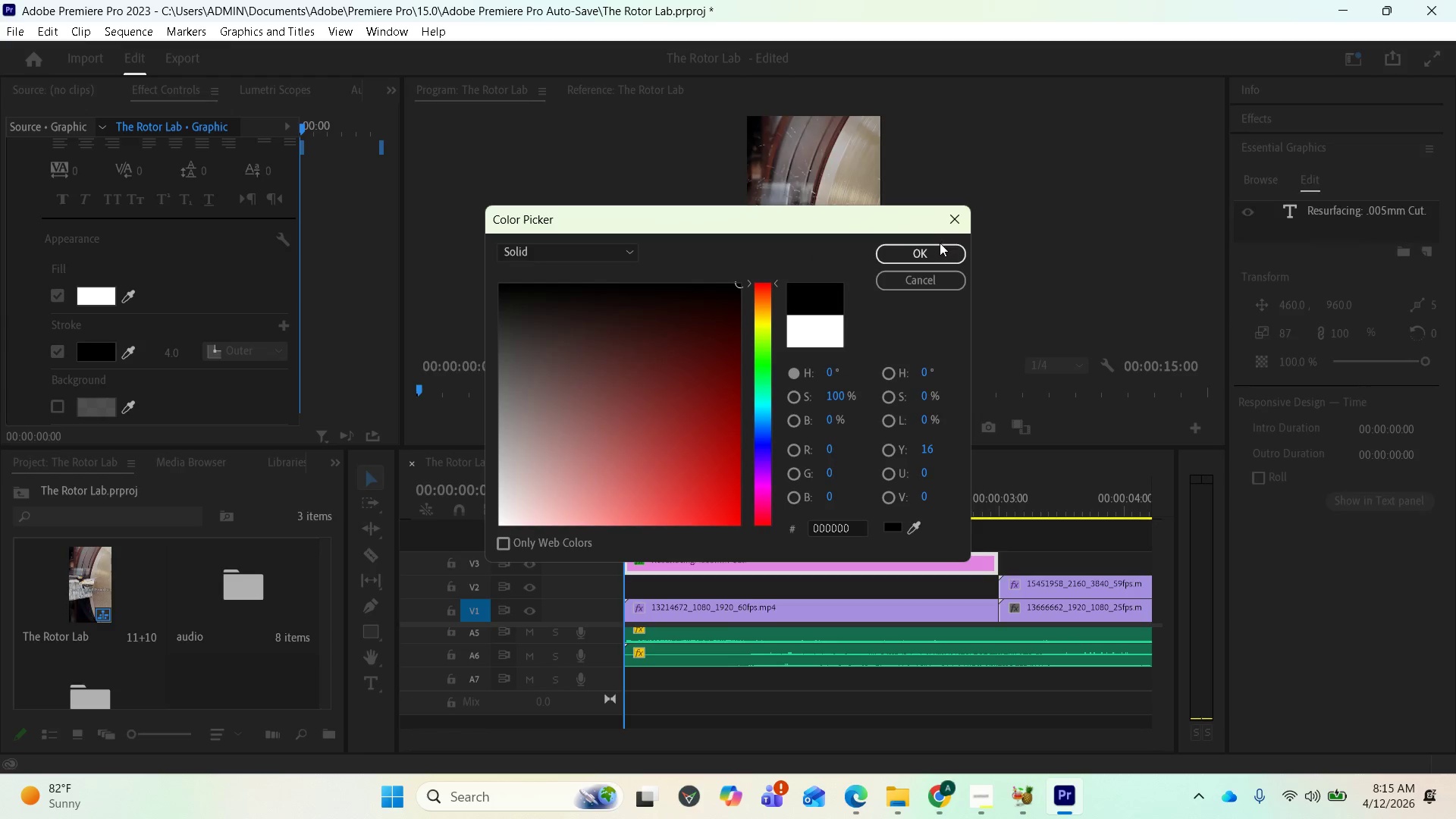 
left_click([938, 246])